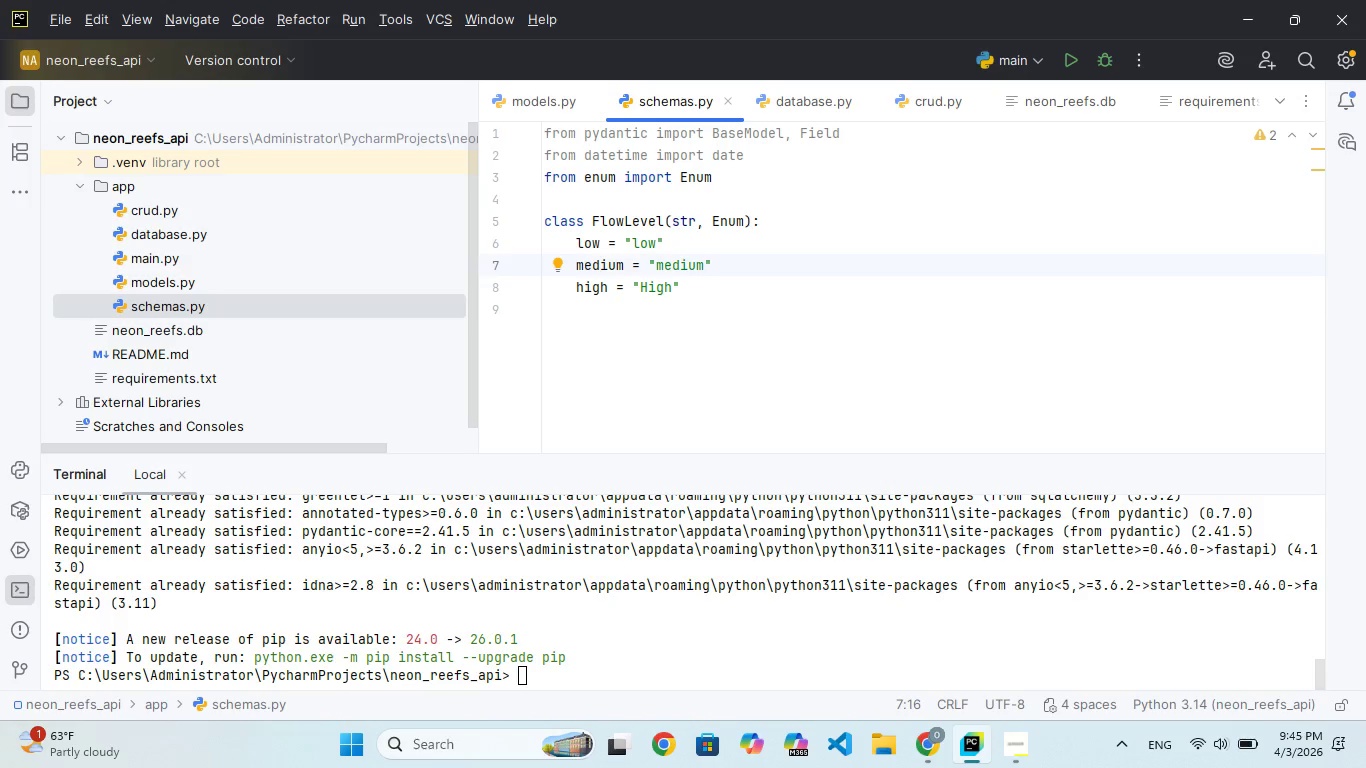 
key(Backspace)
 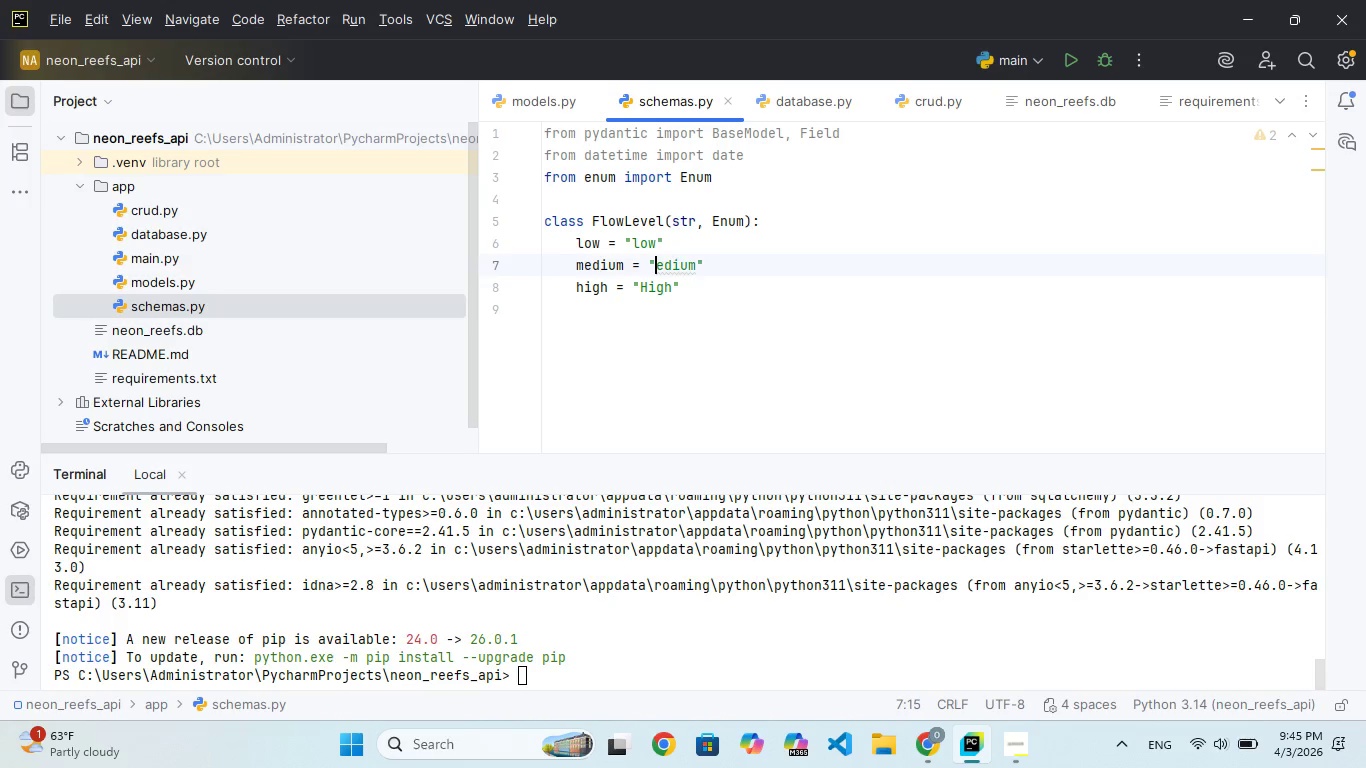 
key(CapsLock)
 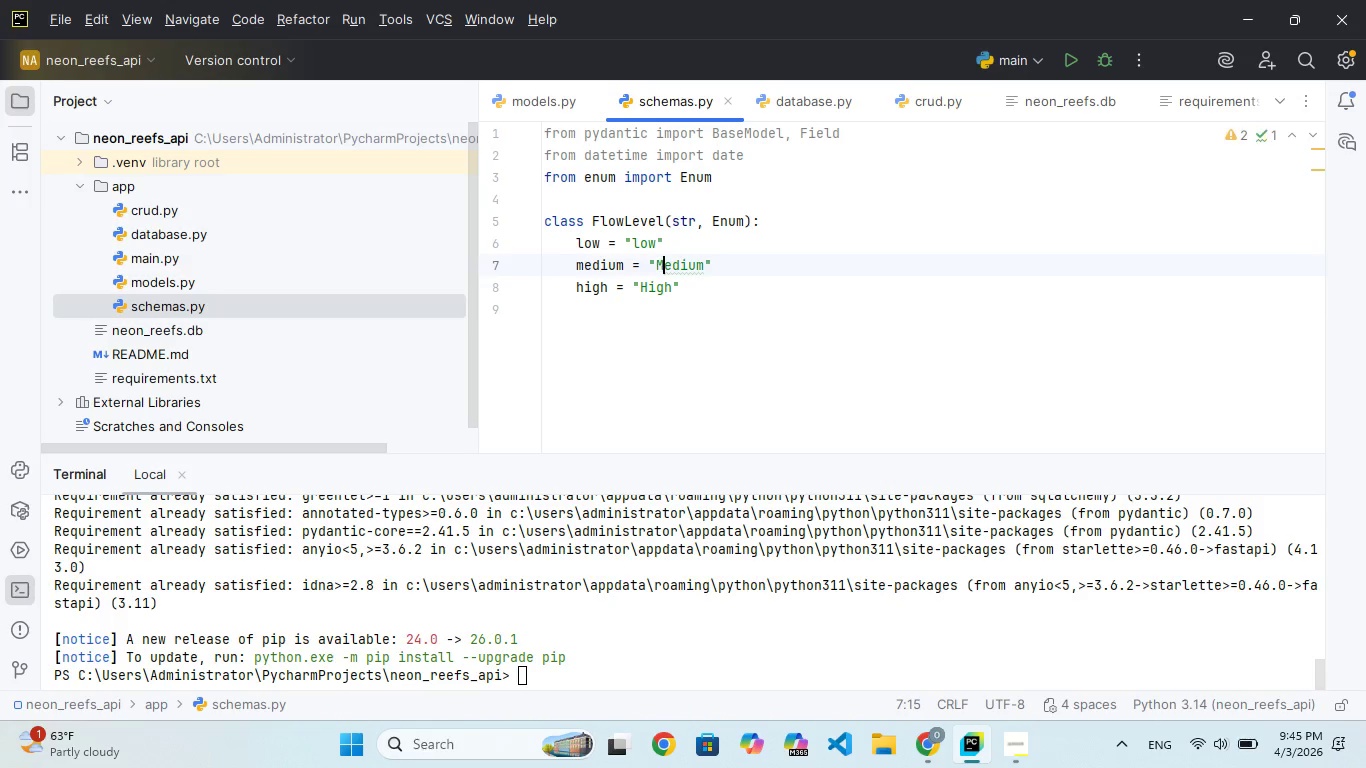 
key(M)
 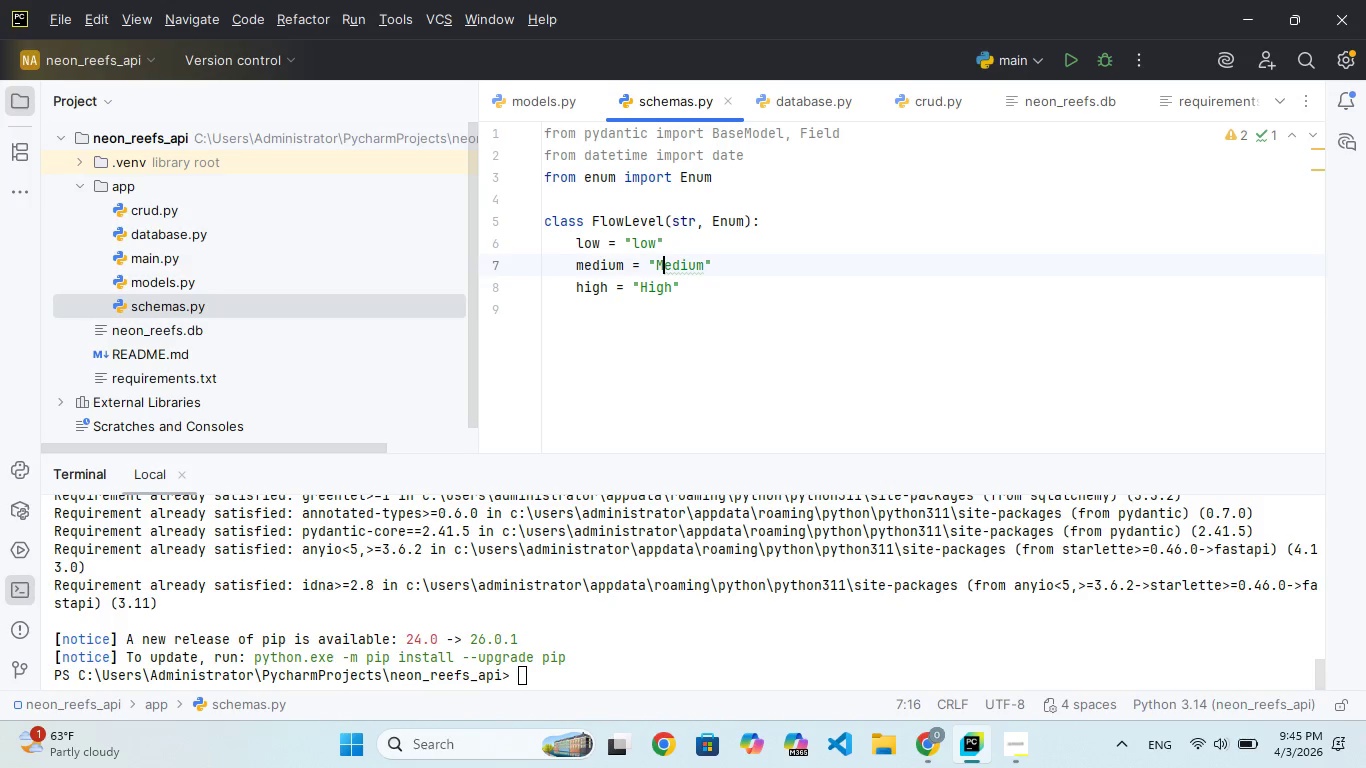 
key(CapsLock)
 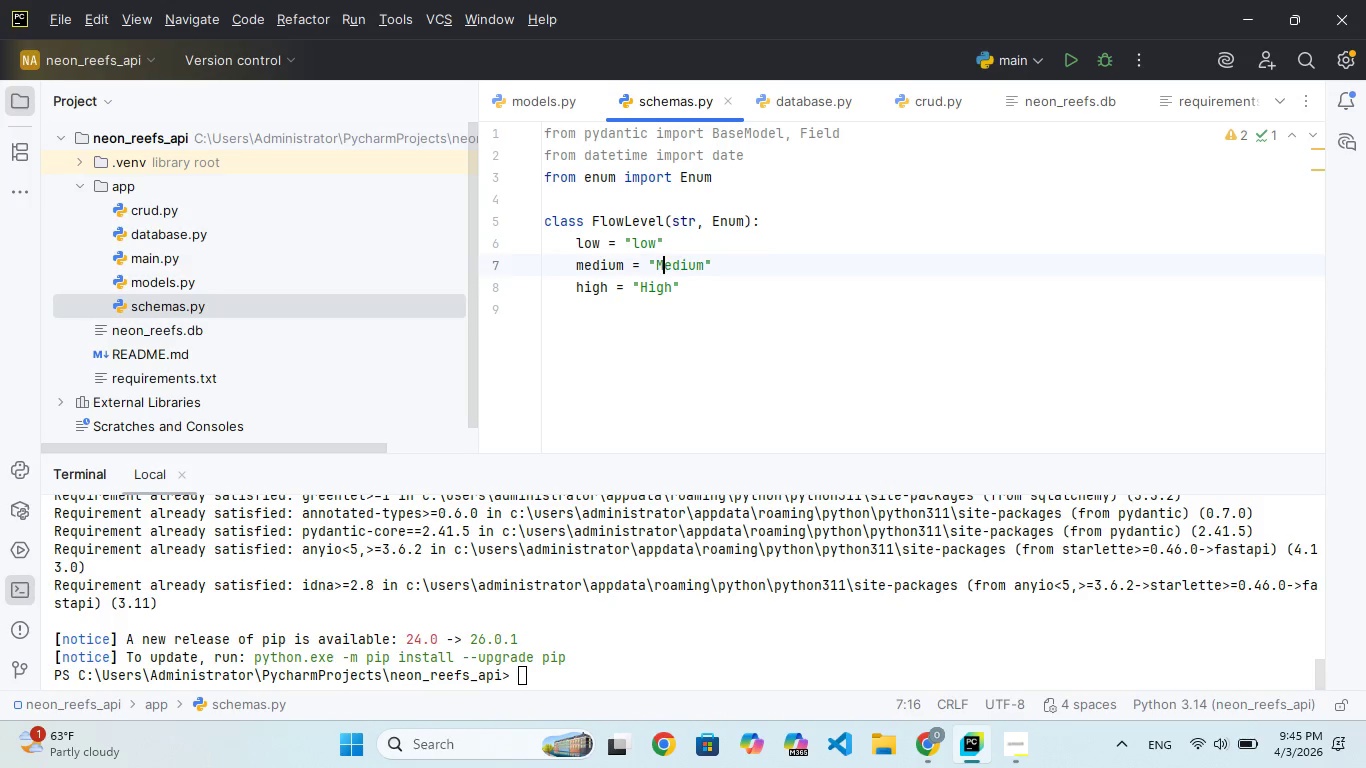 
key(ArrowUp)
 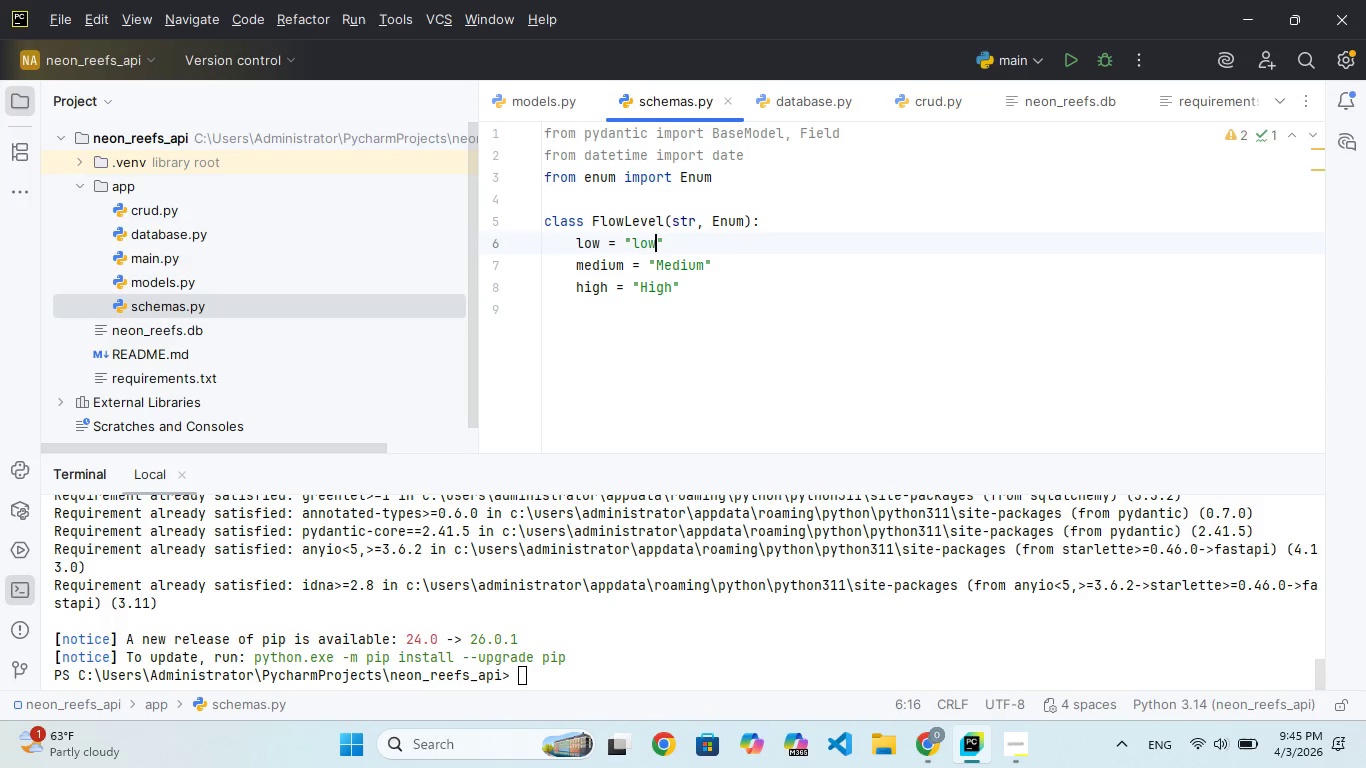 
key(ArrowLeft)
 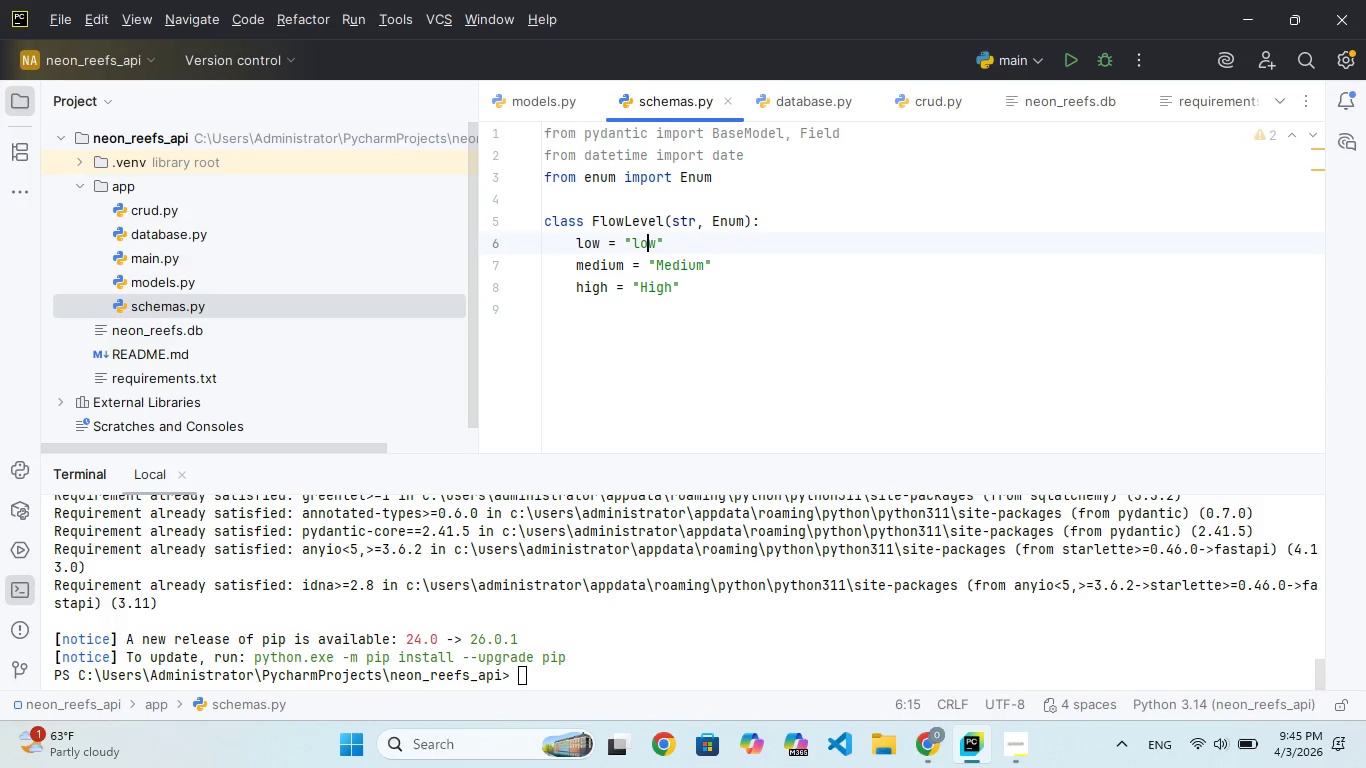 
key(ArrowLeft)
 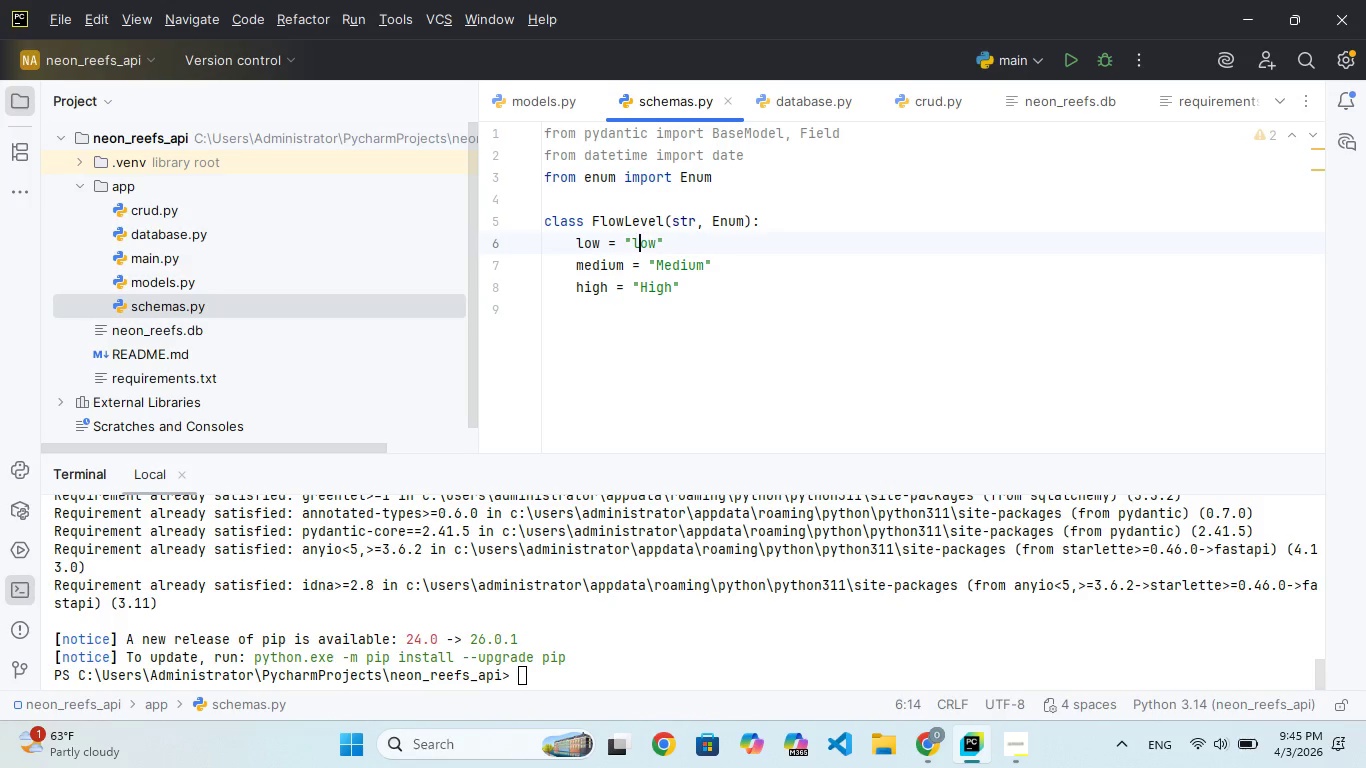 
key(ArrowLeft)
 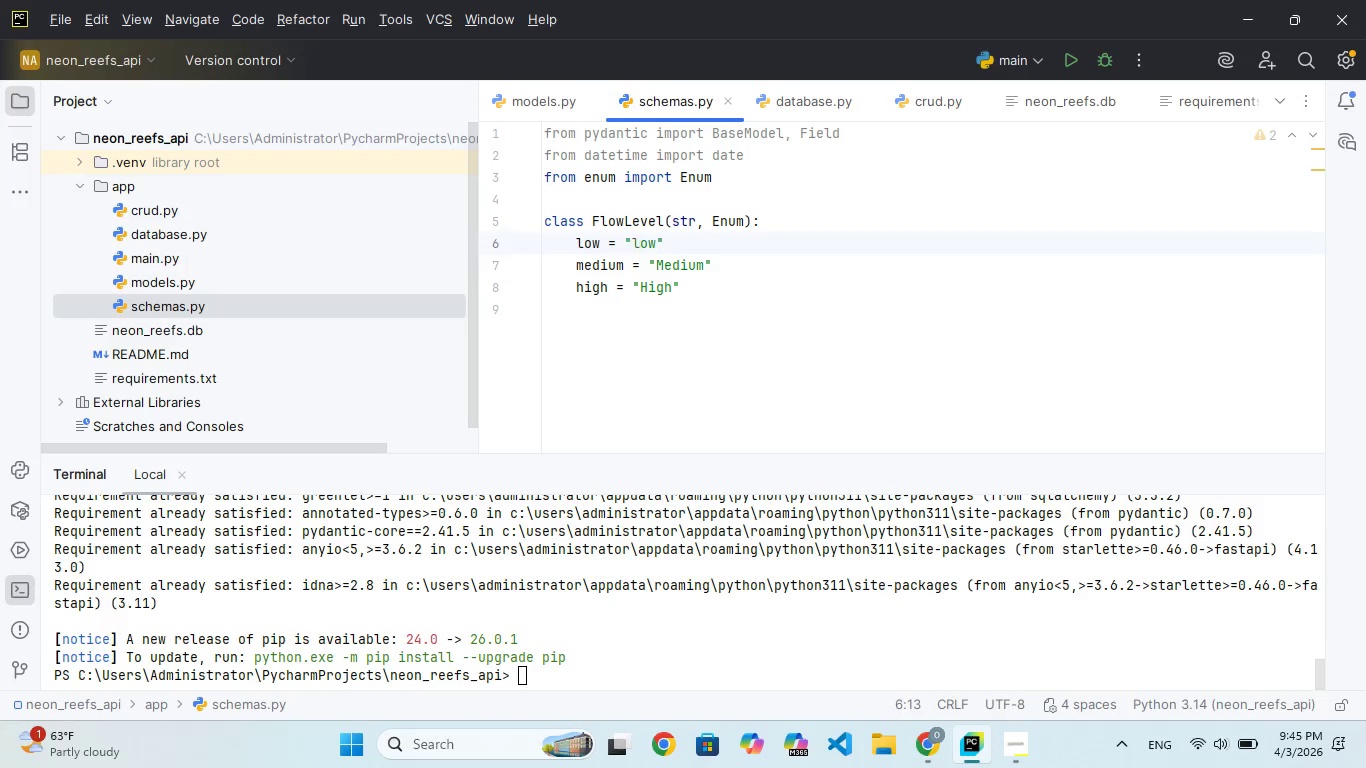 
key(Backspace)
 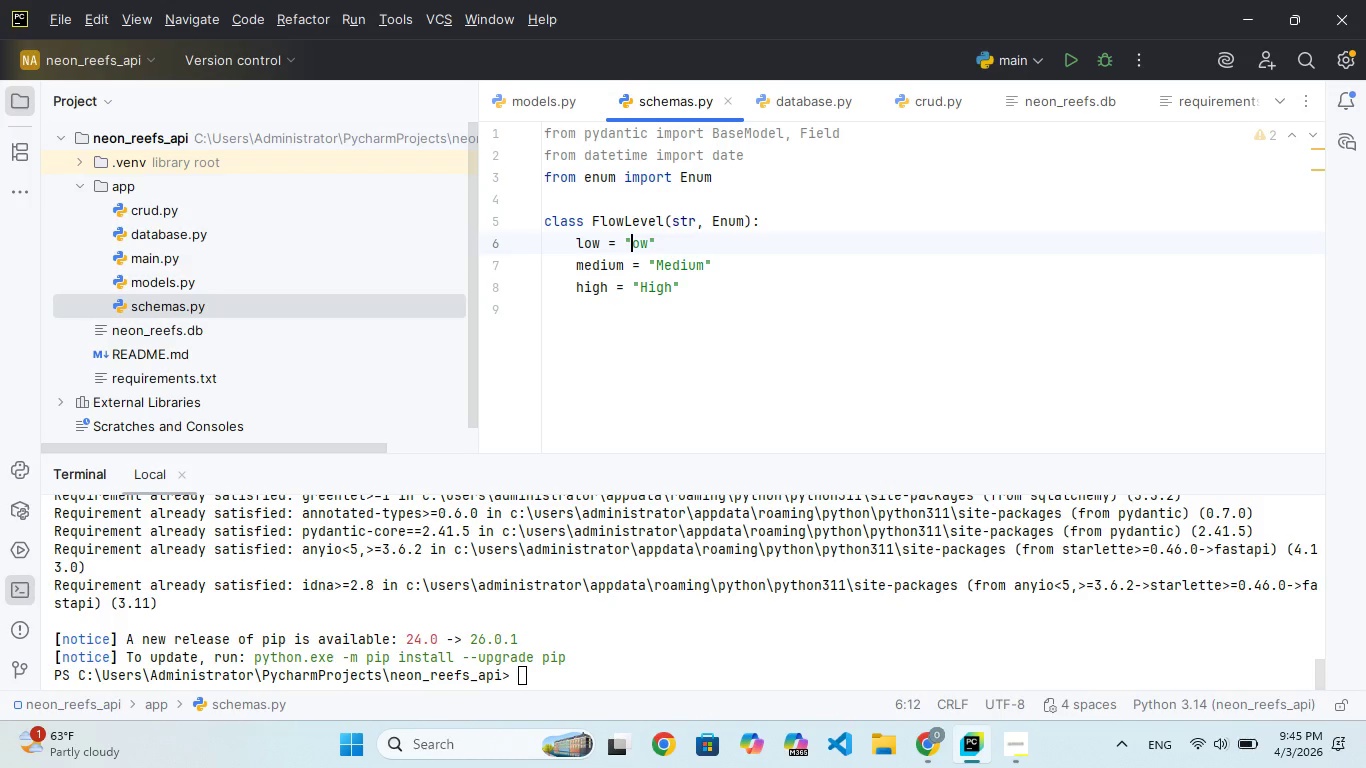 
key(CapsLock)
 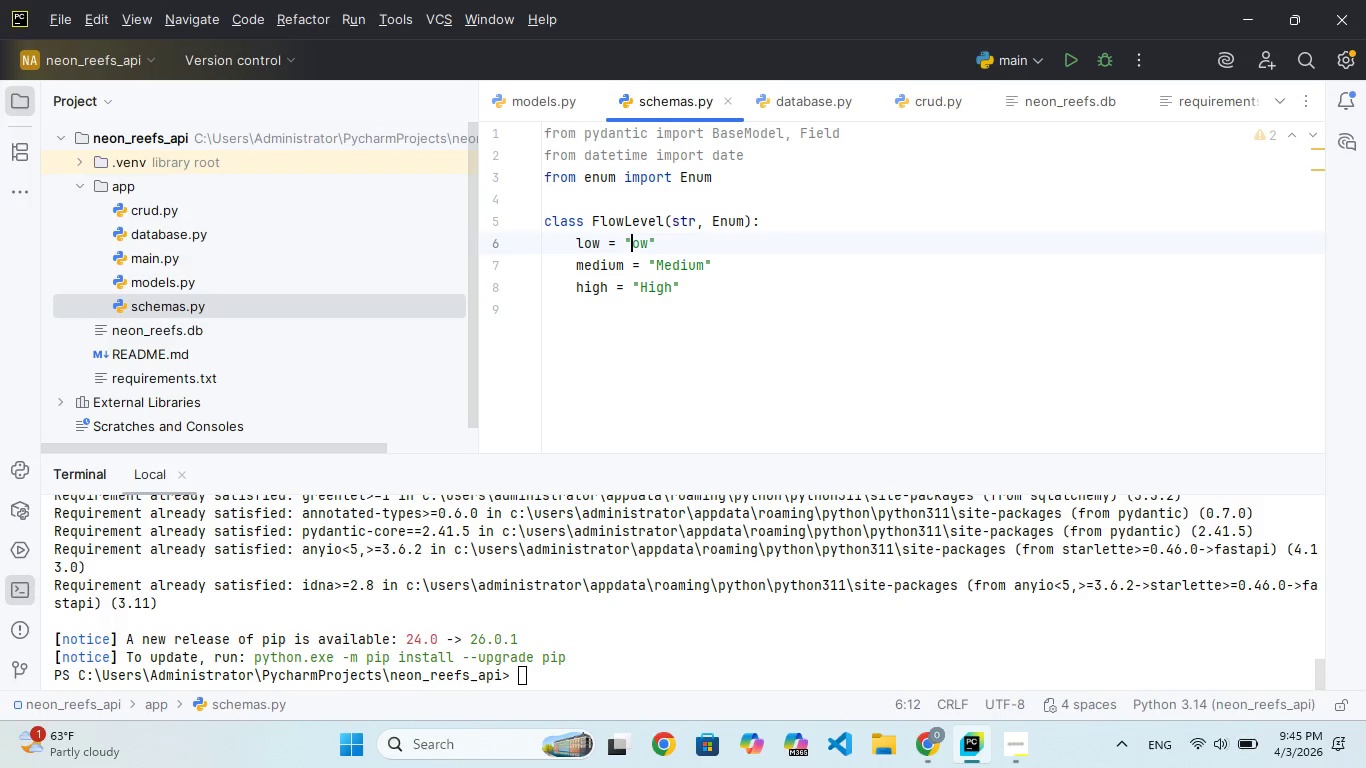 
key(L)
 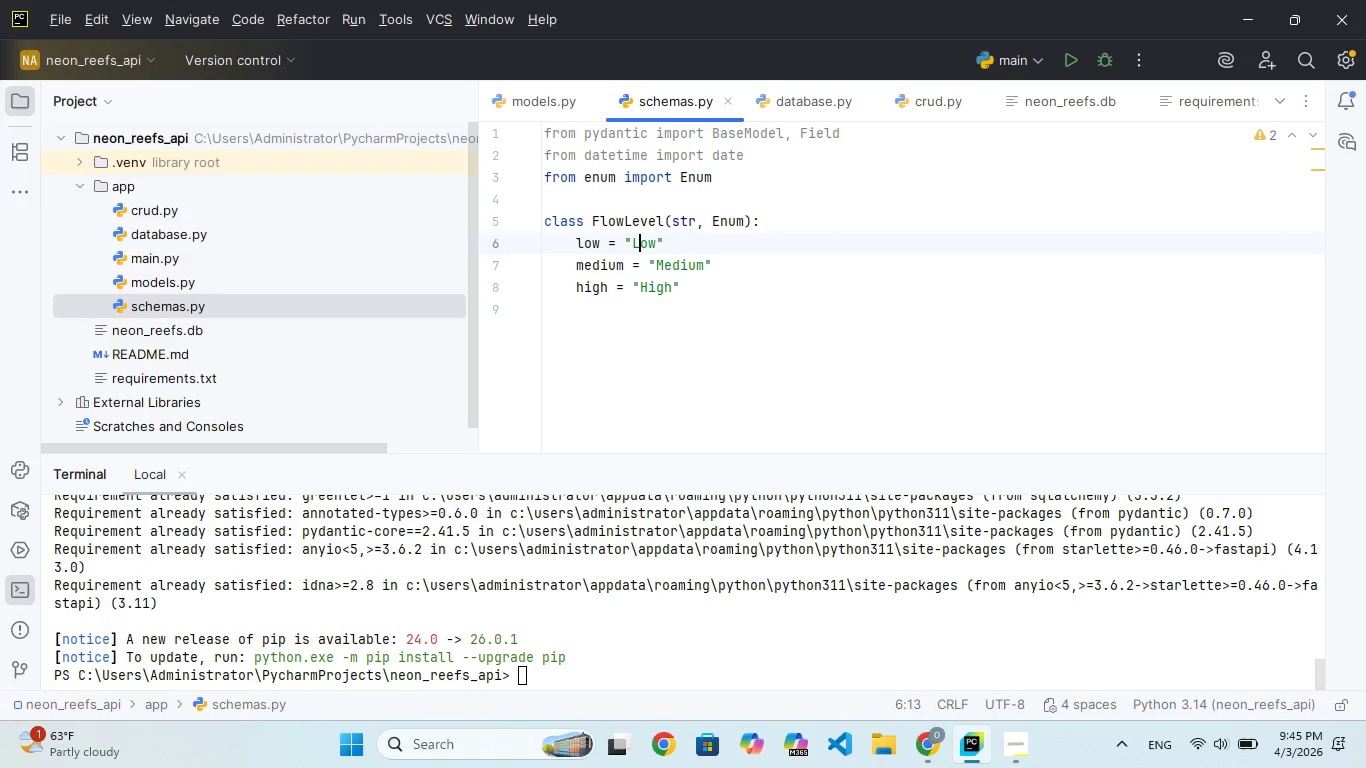 
key(CapsLock)
 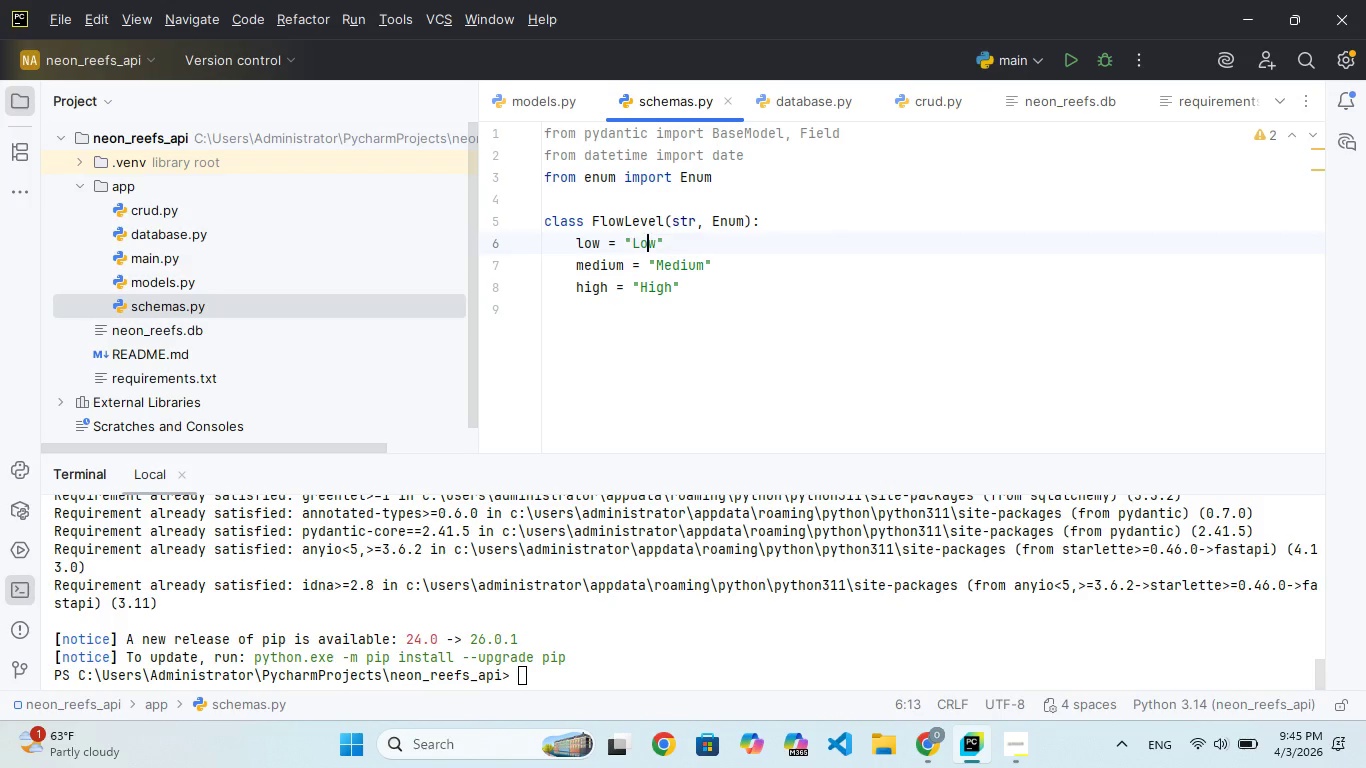 
key(ArrowRight)
 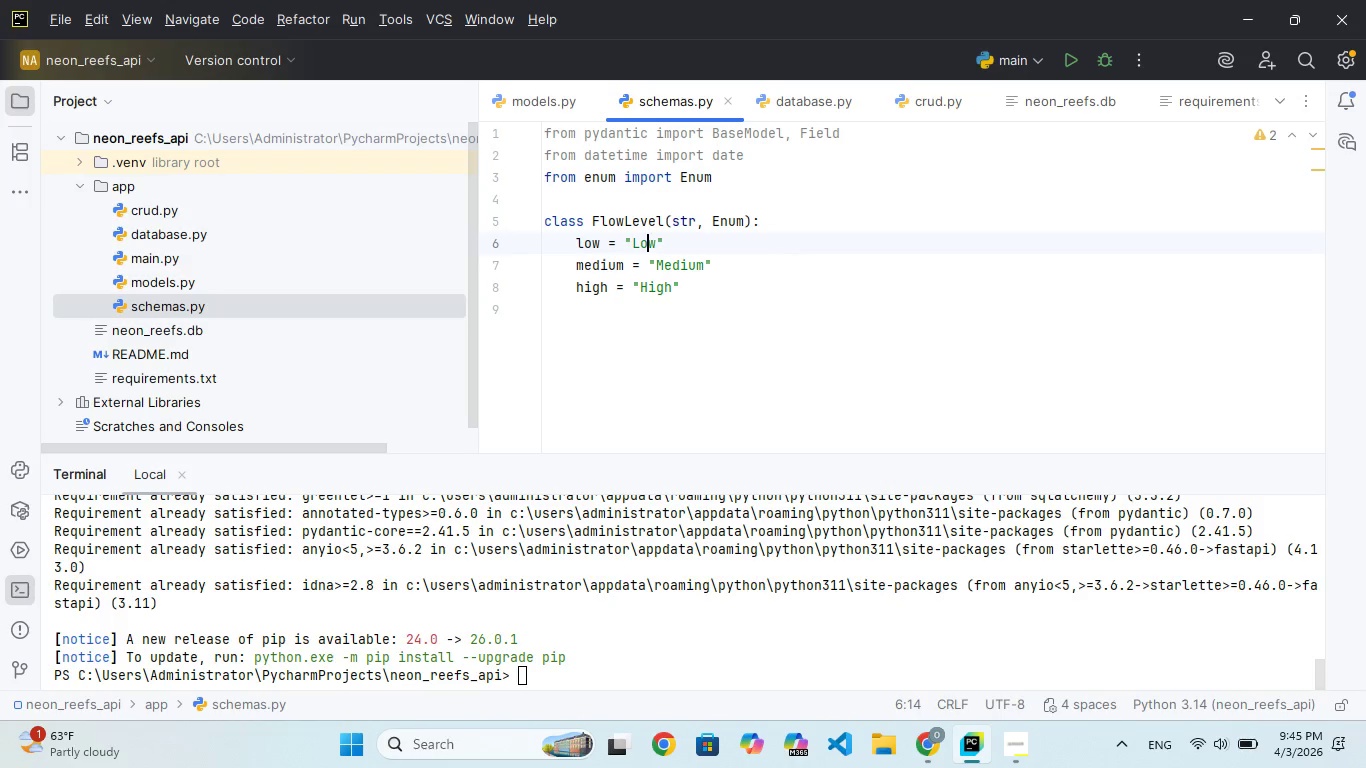 
key(ArrowDown)
 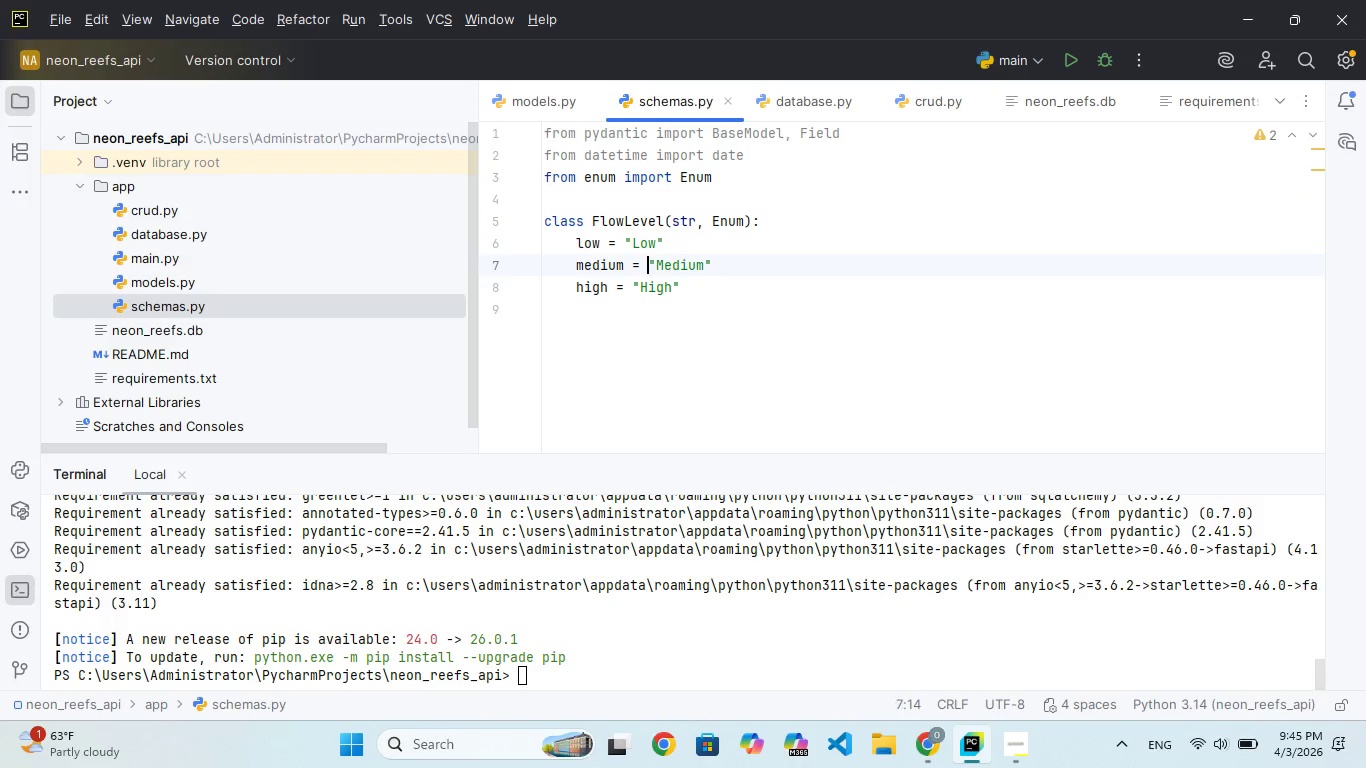 
key(ArrowDown)
 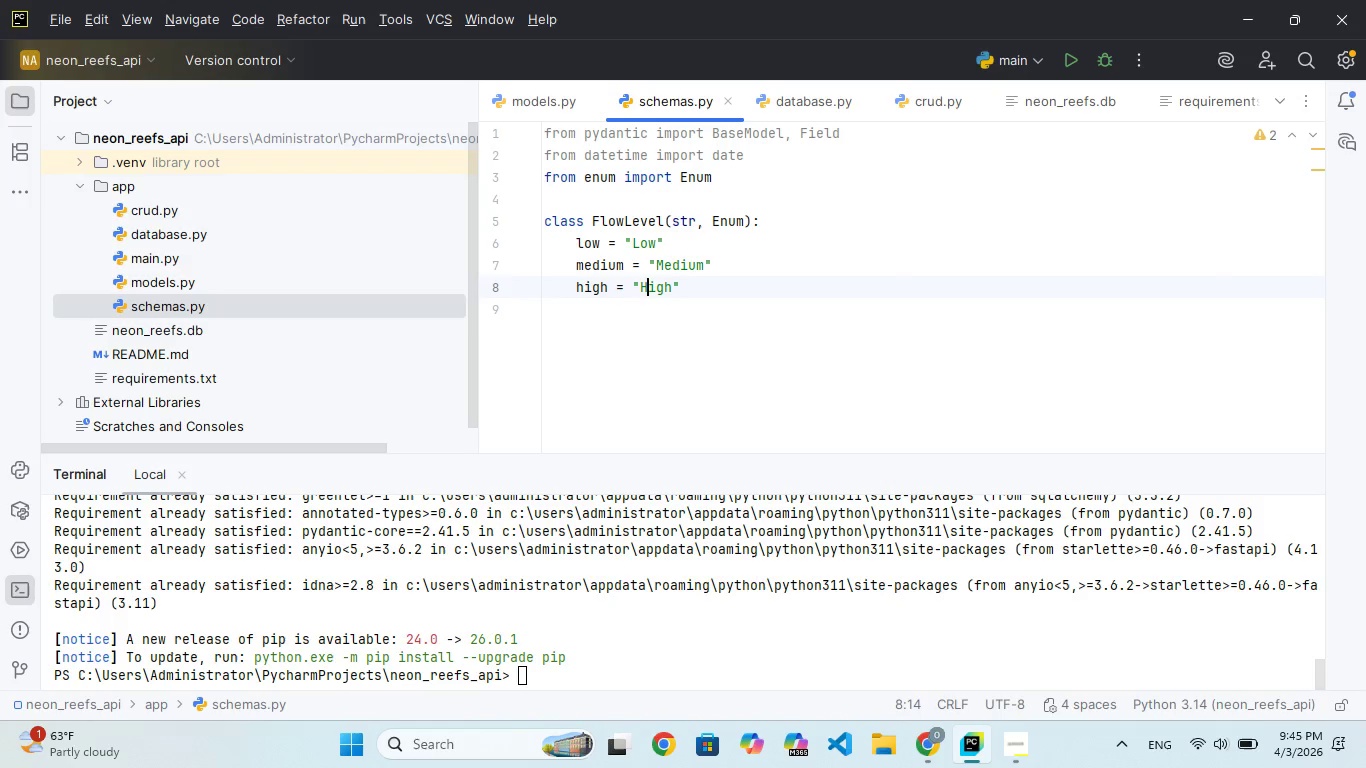 
key(ArrowRight)
 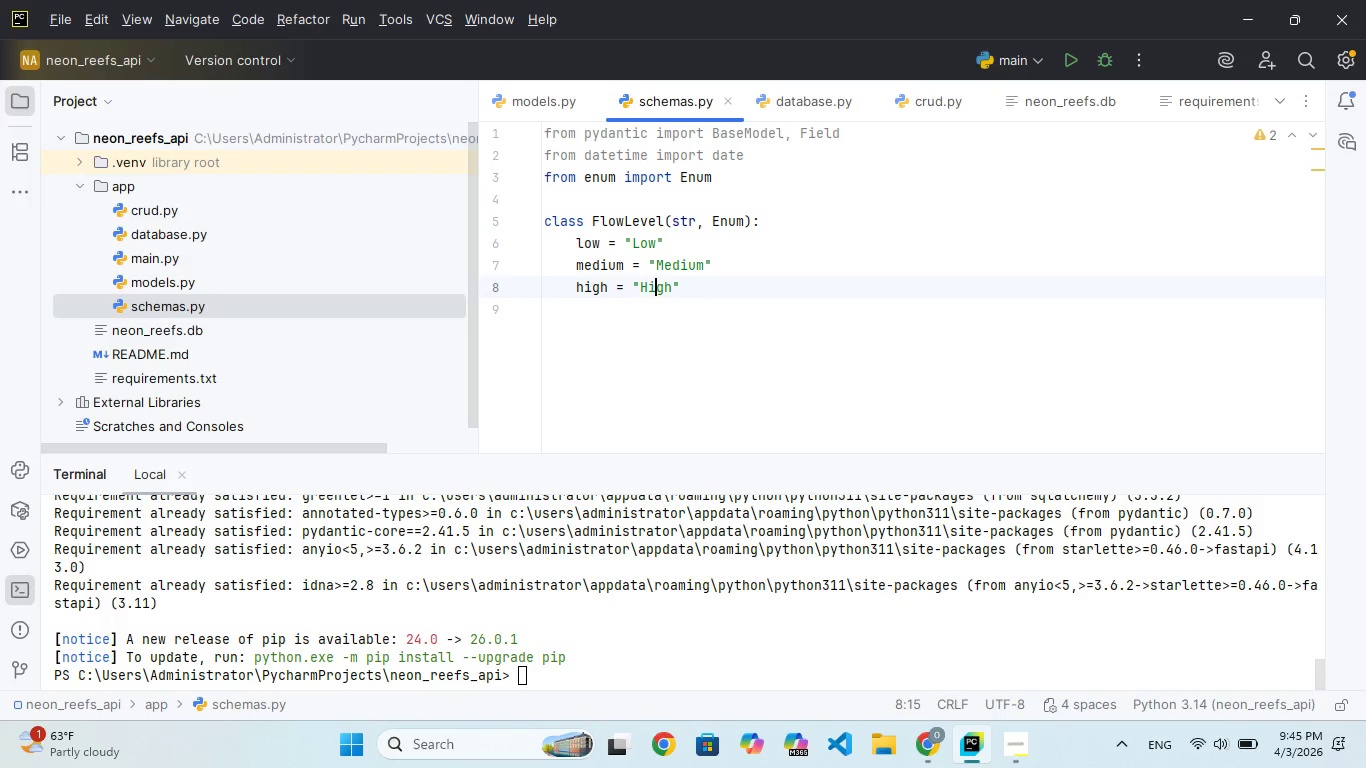 
key(ArrowRight)
 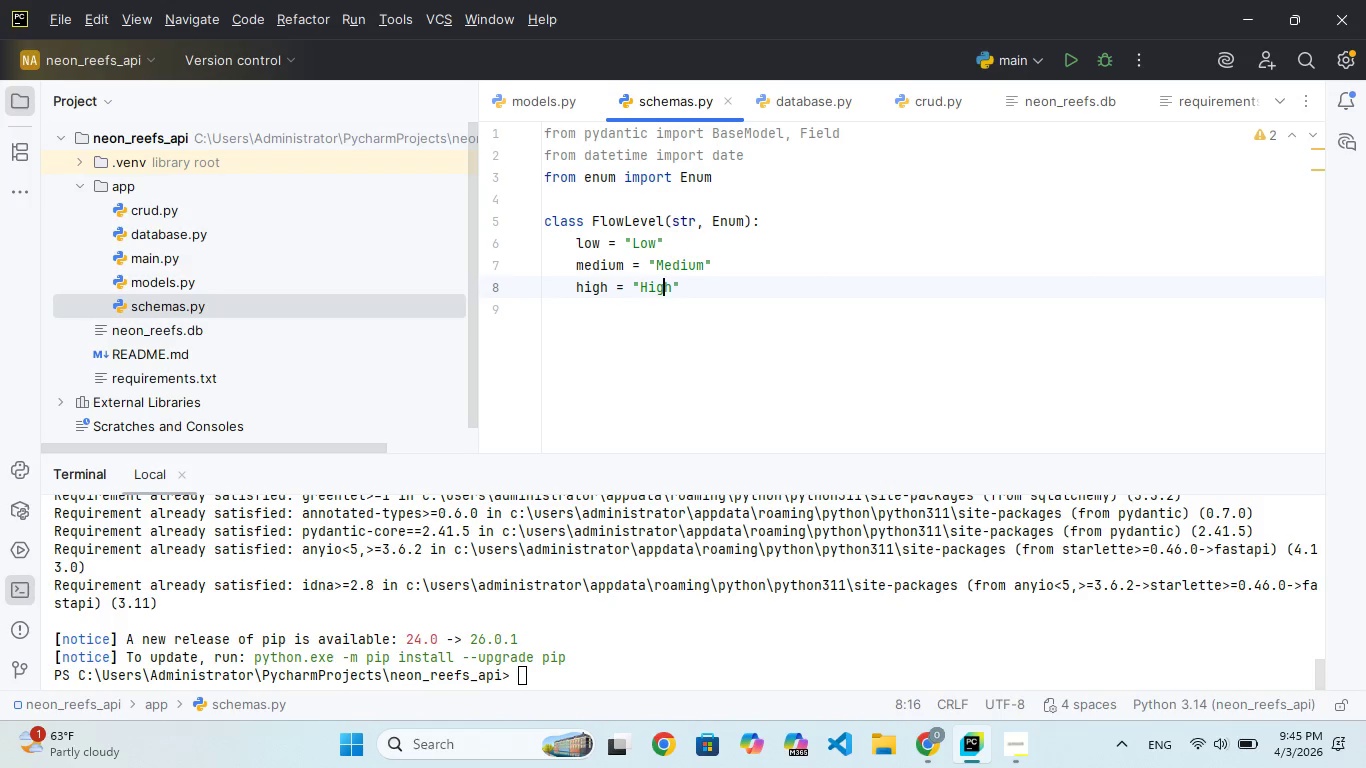 
key(ArrowRight)
 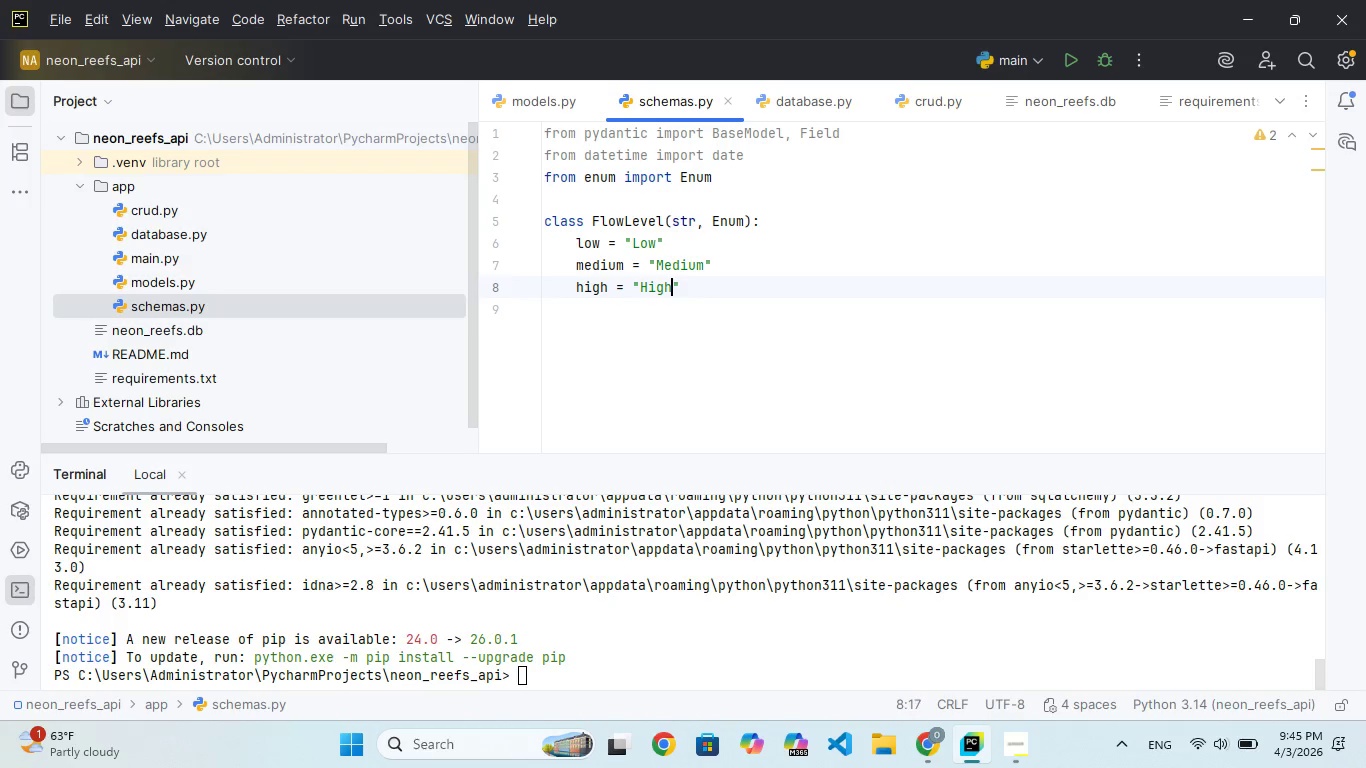 
key(ArrowRight)
 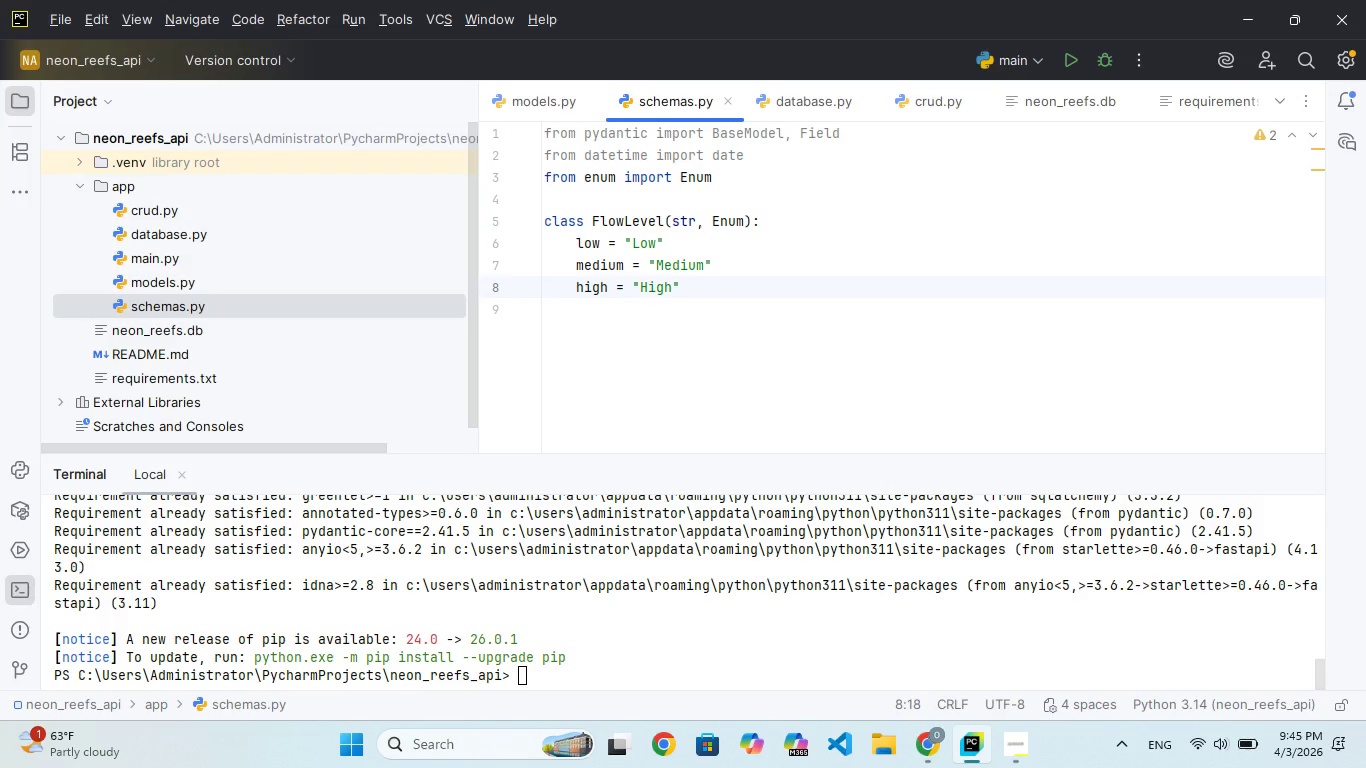 
key(Enter)
 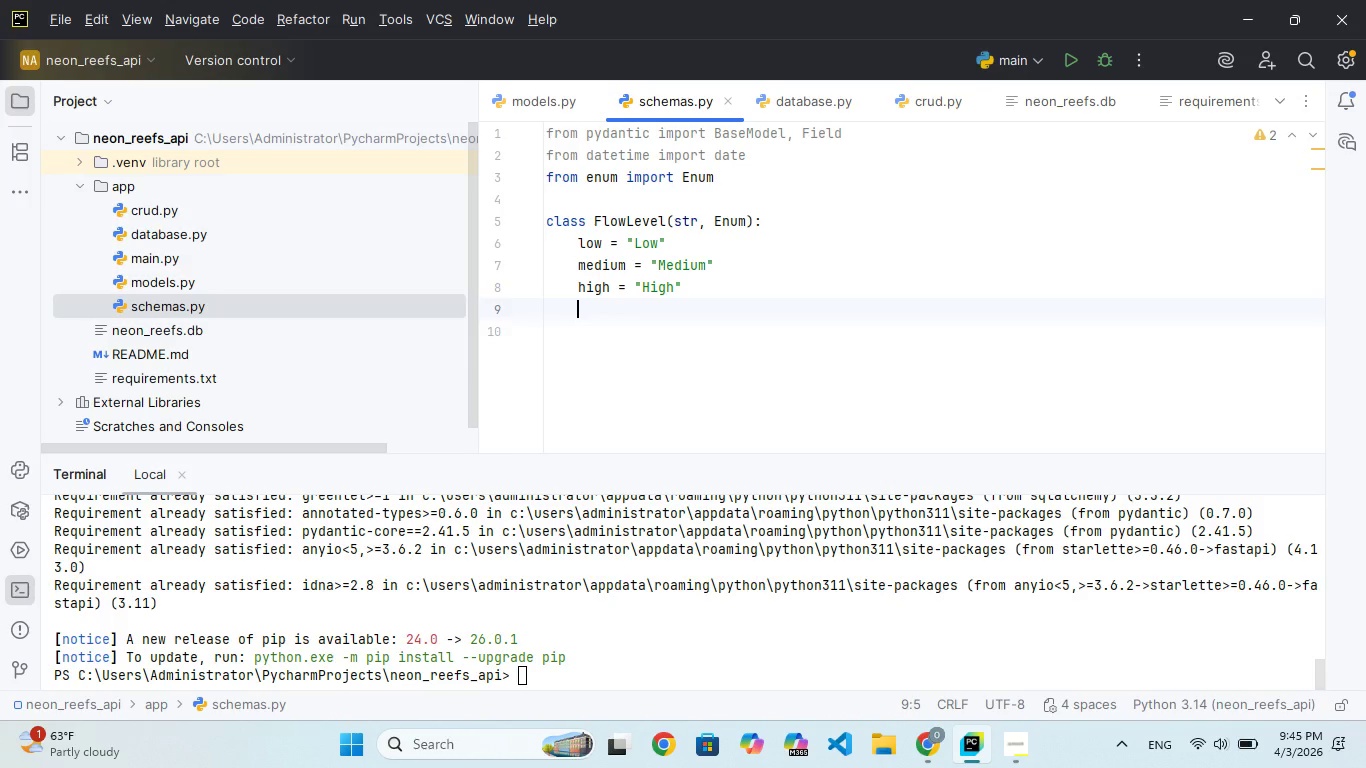 
key(Enter)
 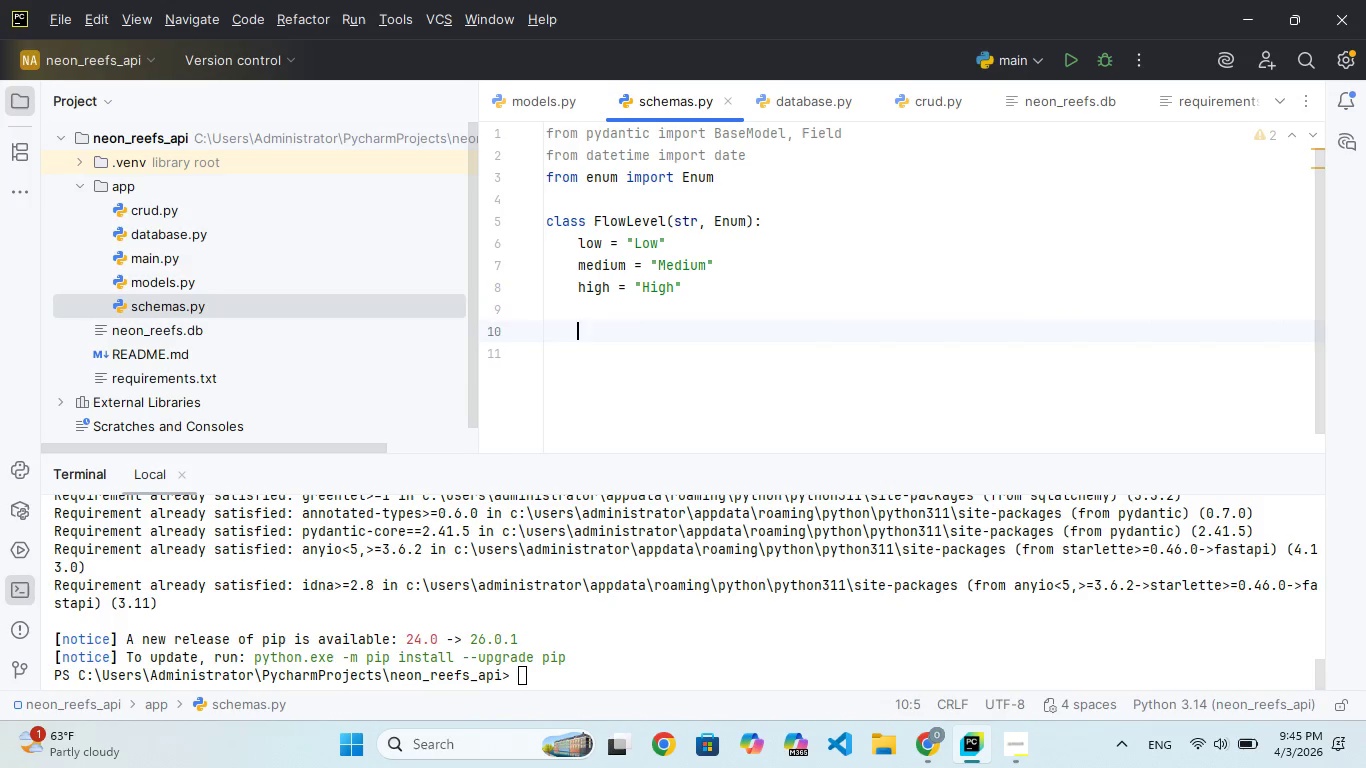 
key(Backspace)
type(class G)
key(Backspace)
type(FrgBae)
 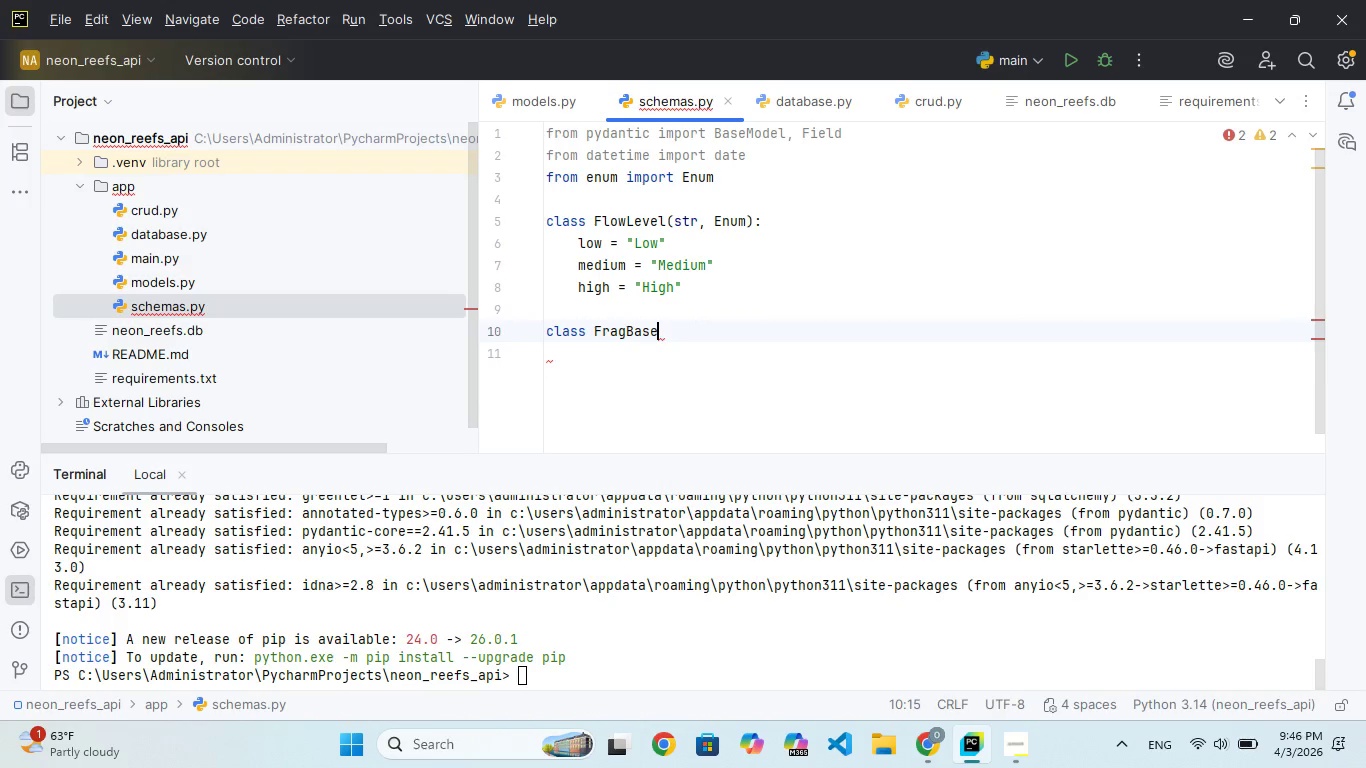 
hold_key(key=S, duration=0.36)
 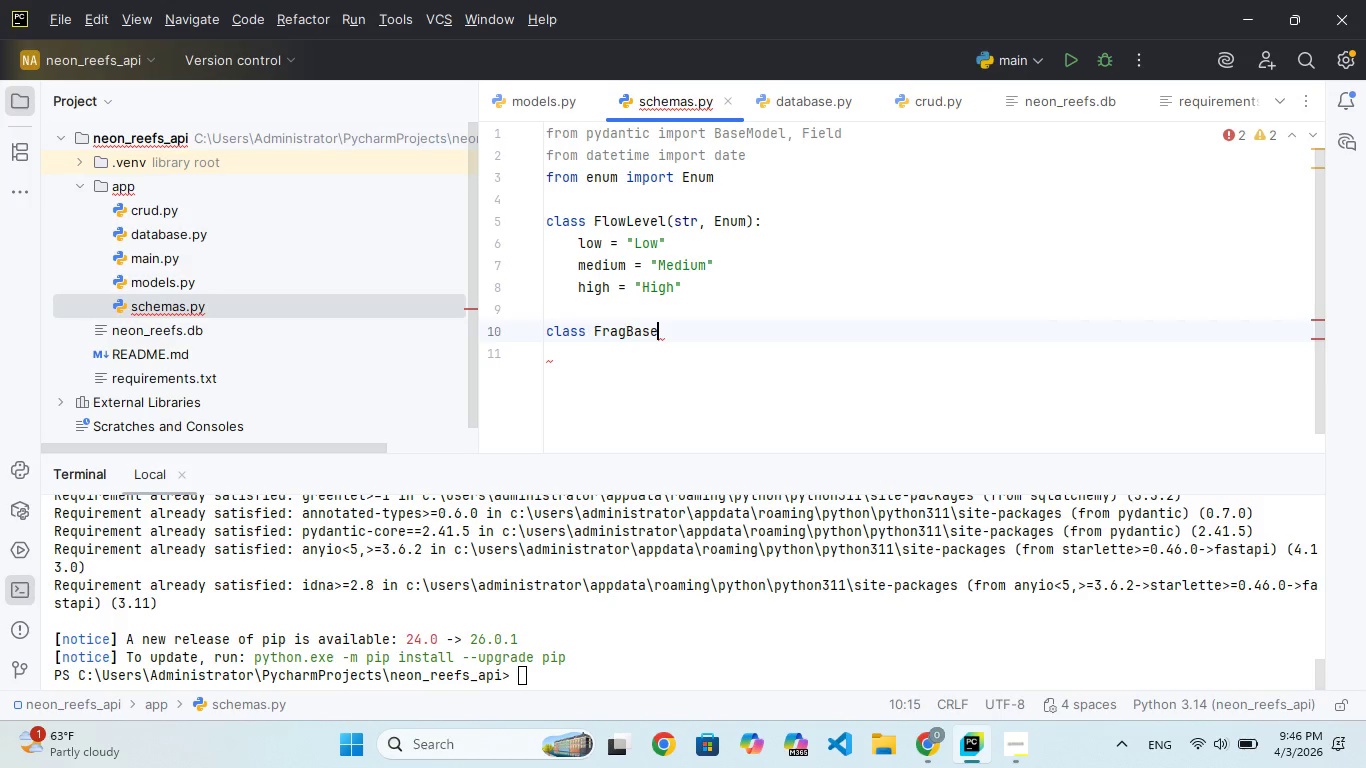 
type((BaeM)
 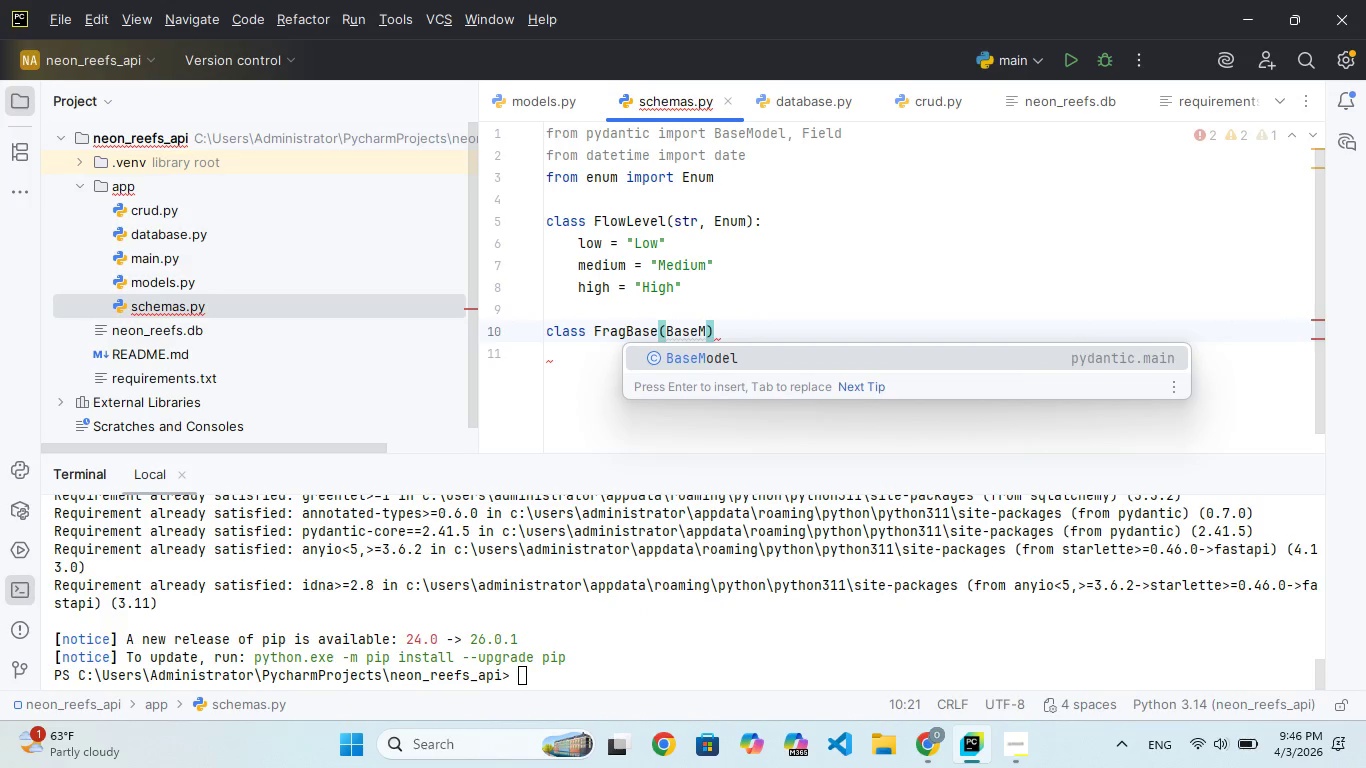 
hold_key(key=S, duration=0.34)
 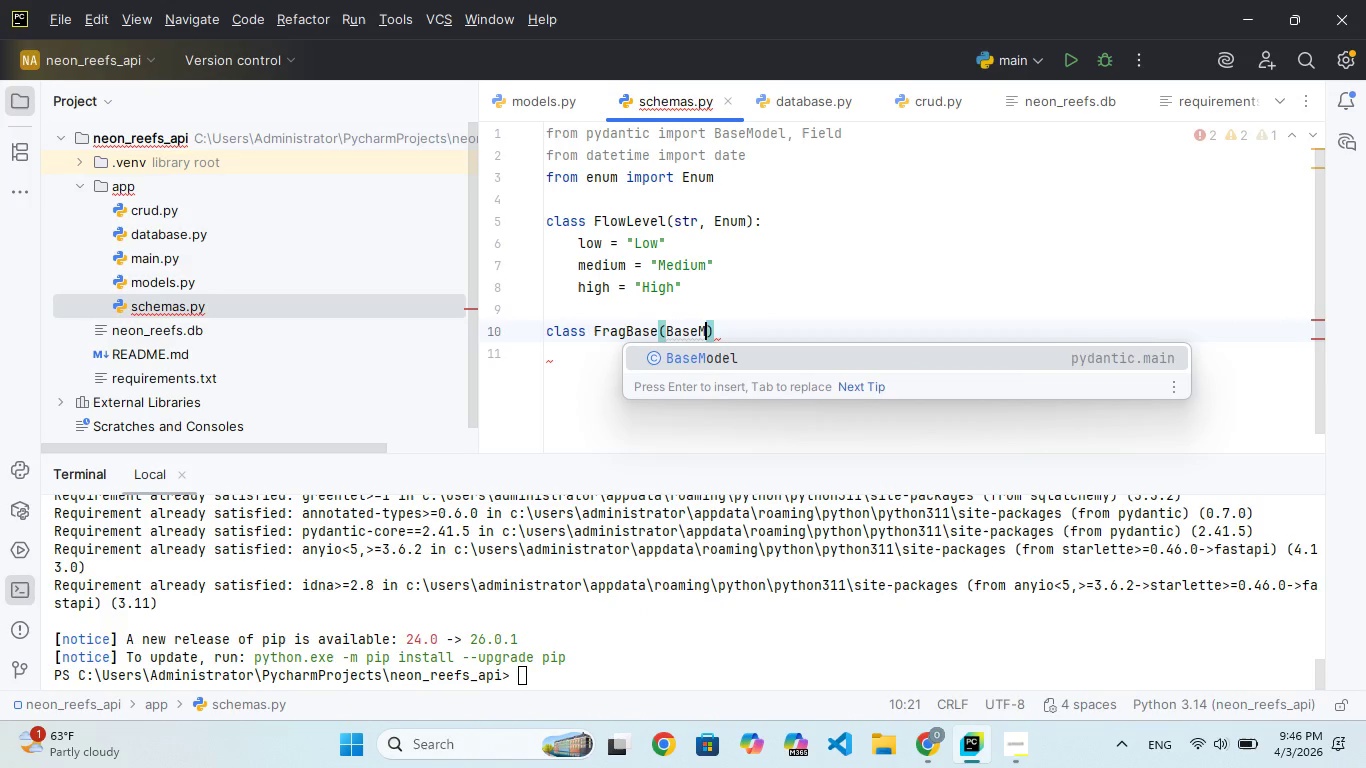 
key(Enter)
 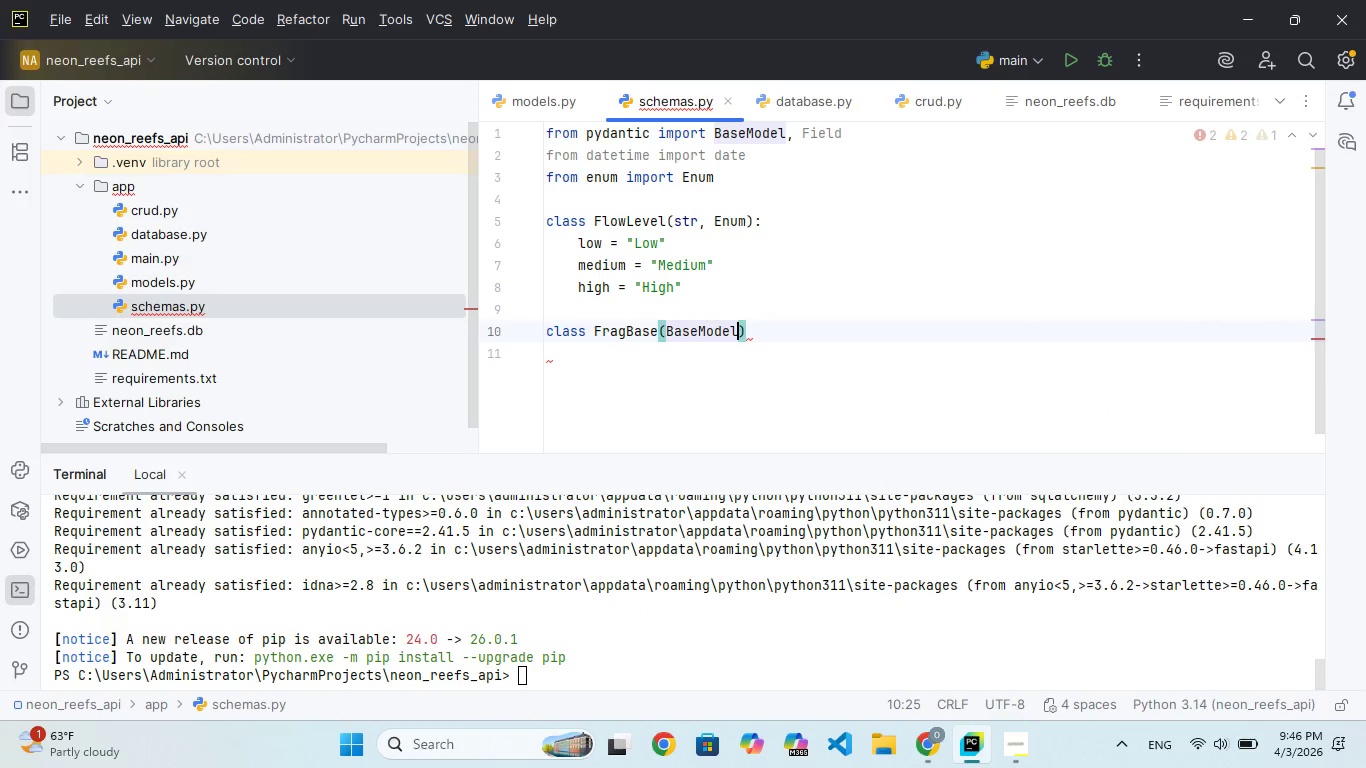 
key(ArrowRight)
 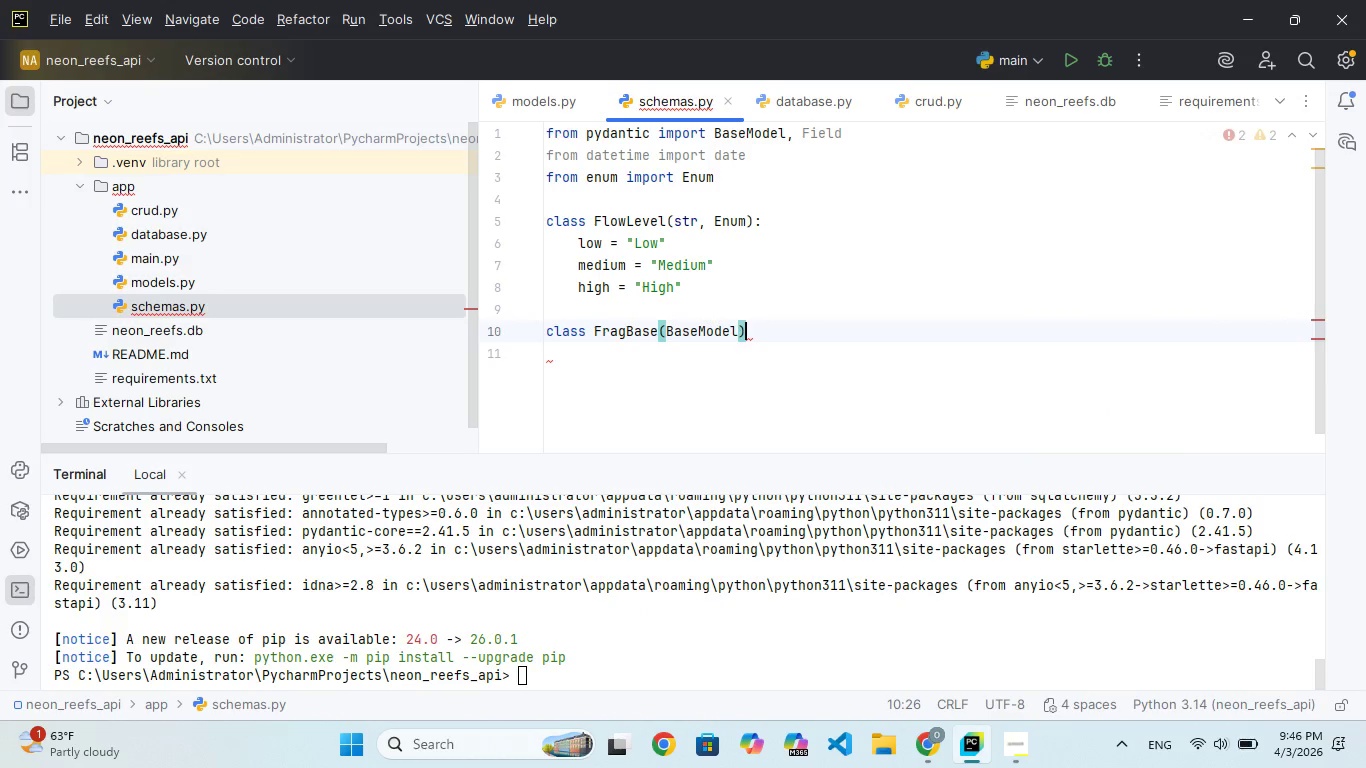 
key(Shift+Semicolon)
 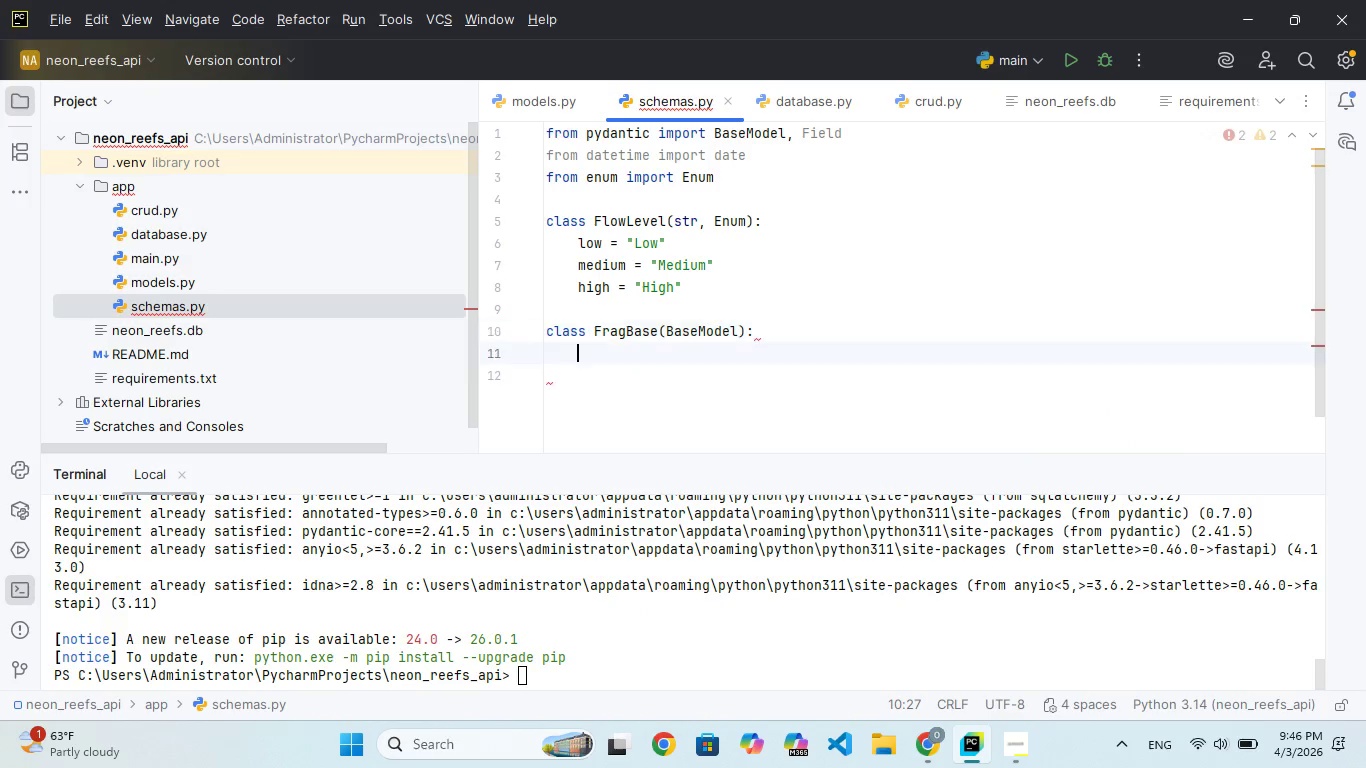 
key(Enter)
 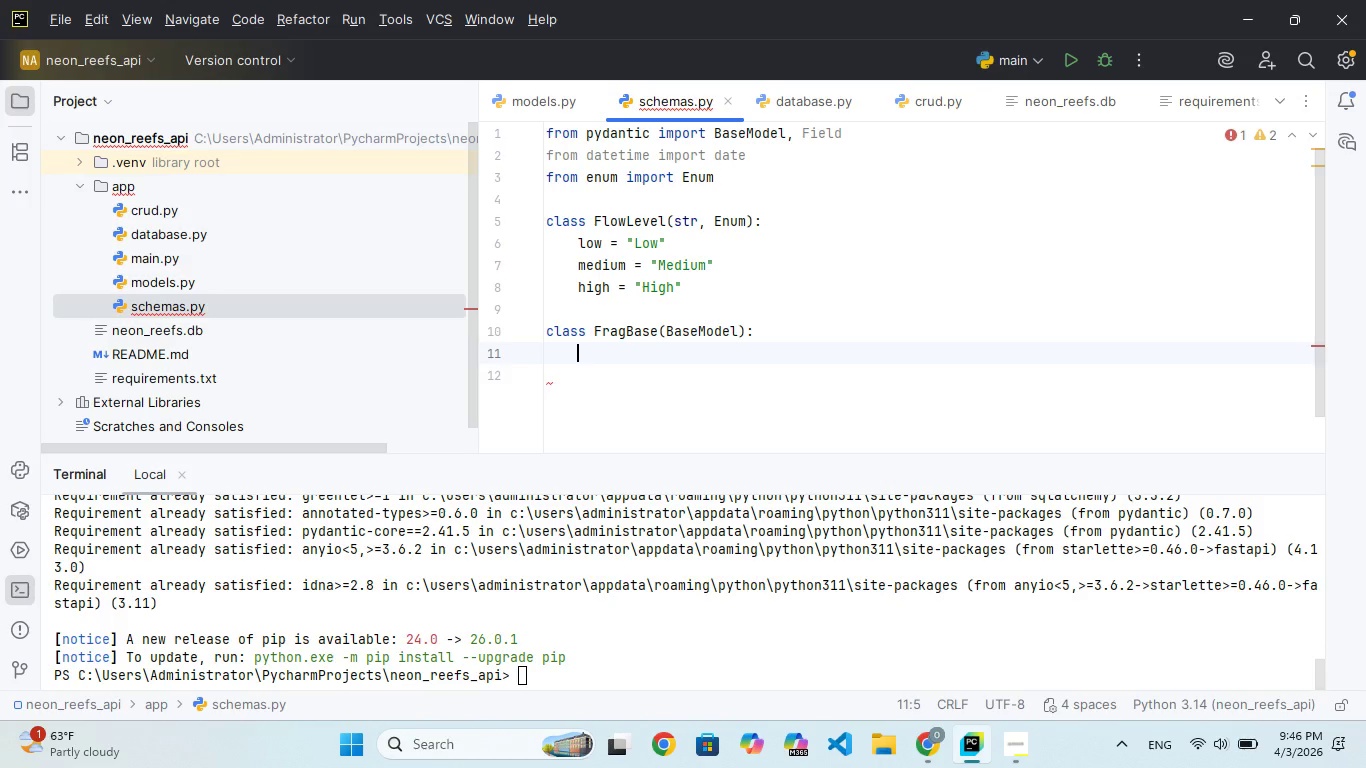 
type(specie)
key(Backspace)
key(Backspace)
 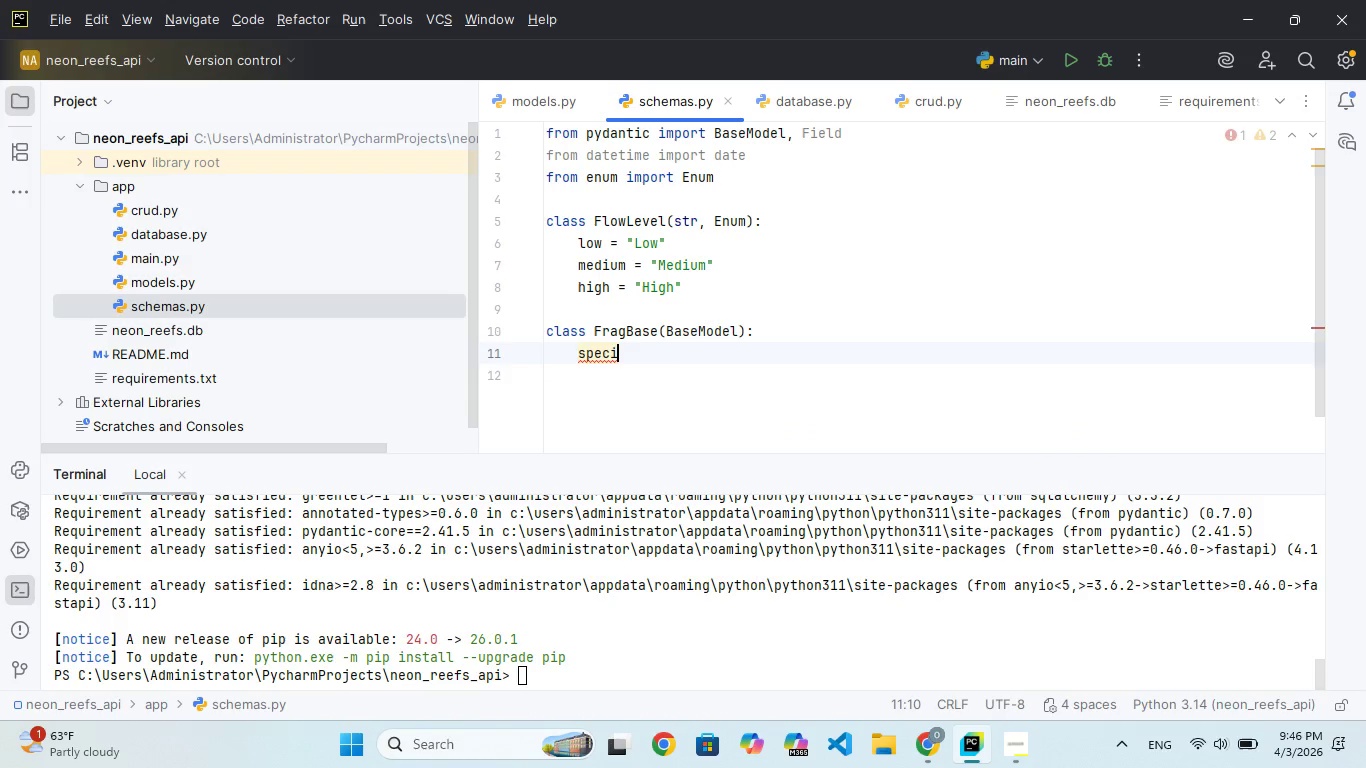 
hold_key(key=E, duration=0.33)
 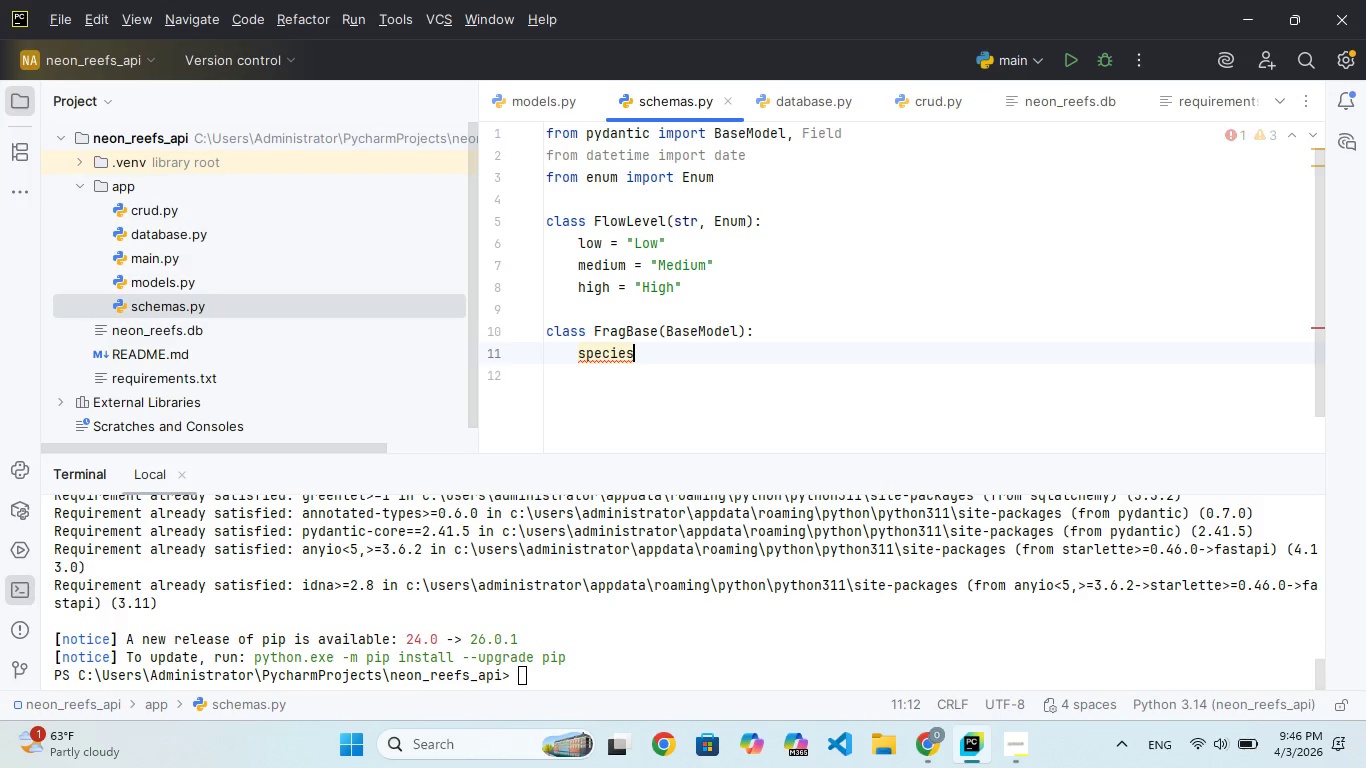 
type(s_ame = )
key(Backspace)
key(Backspace)
key(Backspace)
type(:s)
key(Backspace)
key(Backspace)
key(Backspace)
key(Backspace)
 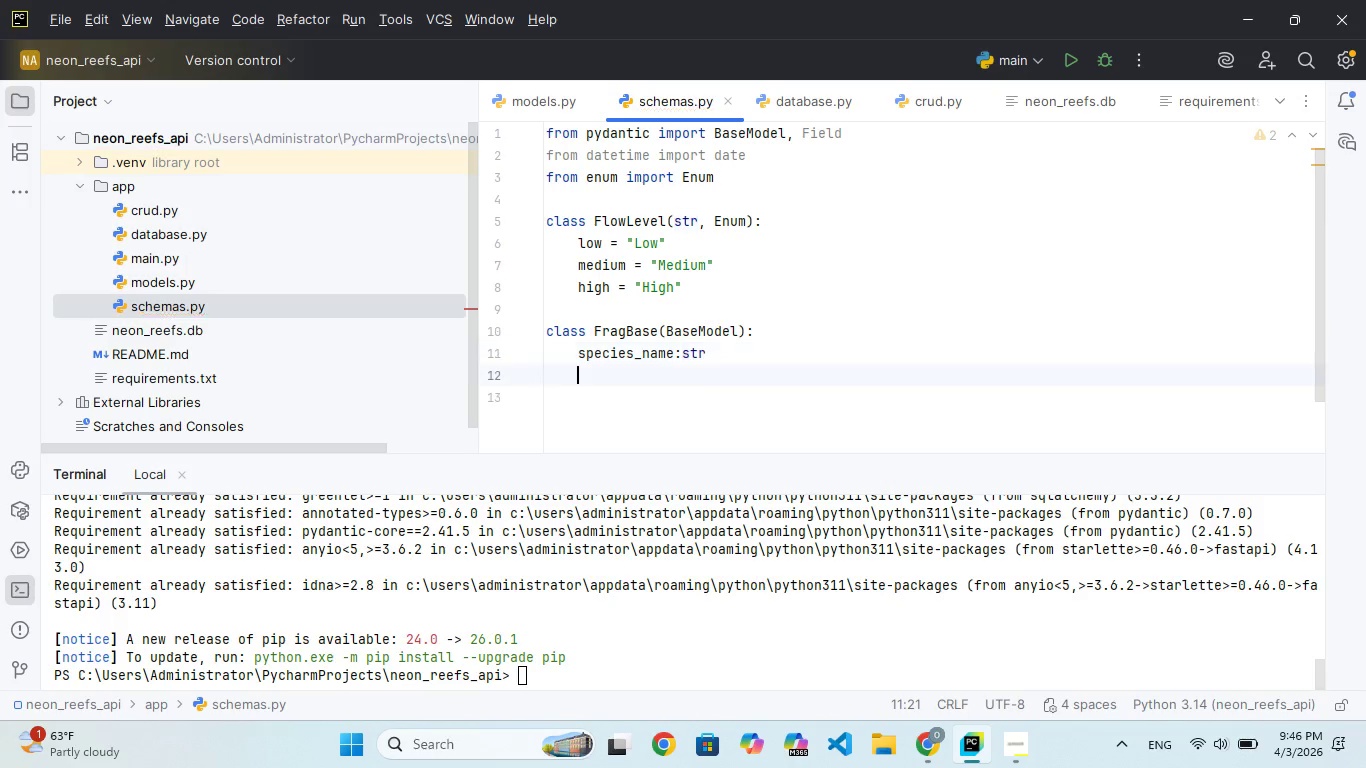 
 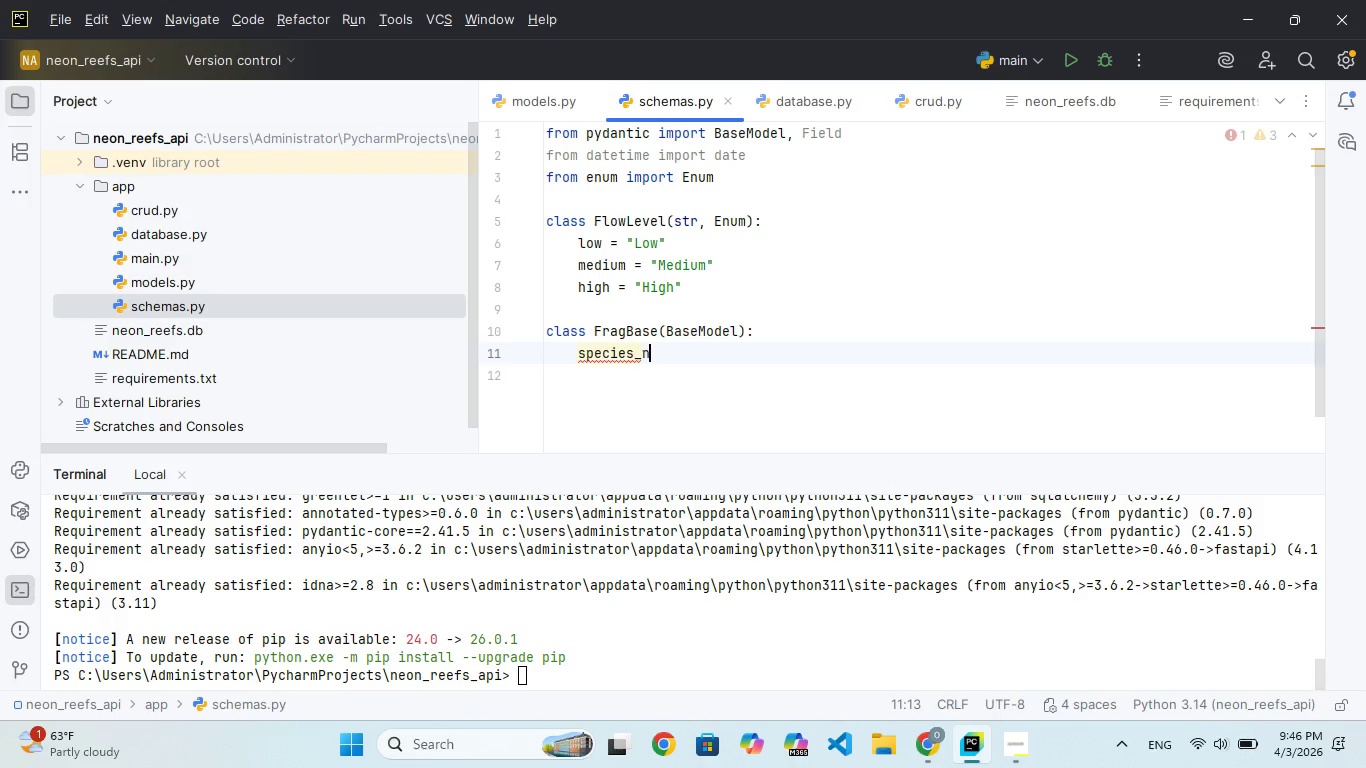 
hold_key(key=N, duration=0.33)
 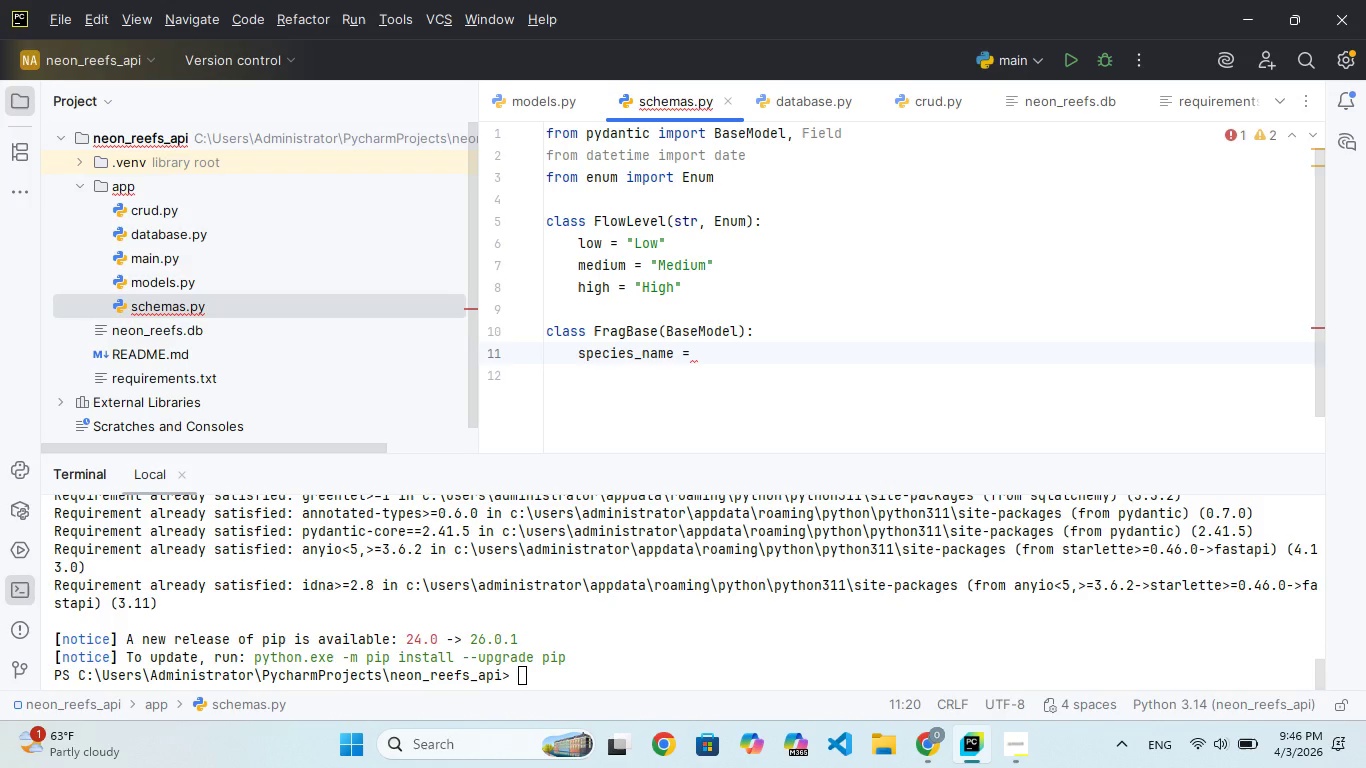 
hold_key(key=R, duration=0.62)
 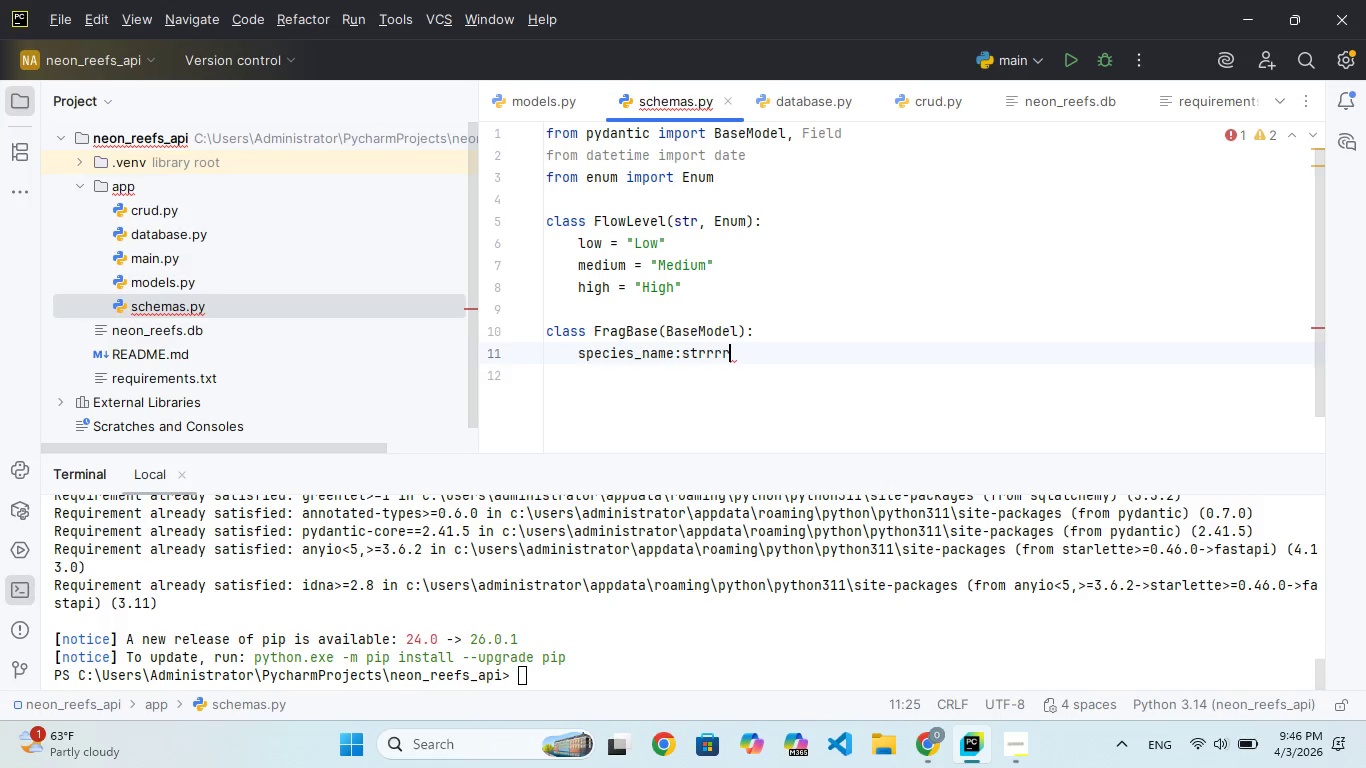 
hold_key(key=T, duration=0.45)
 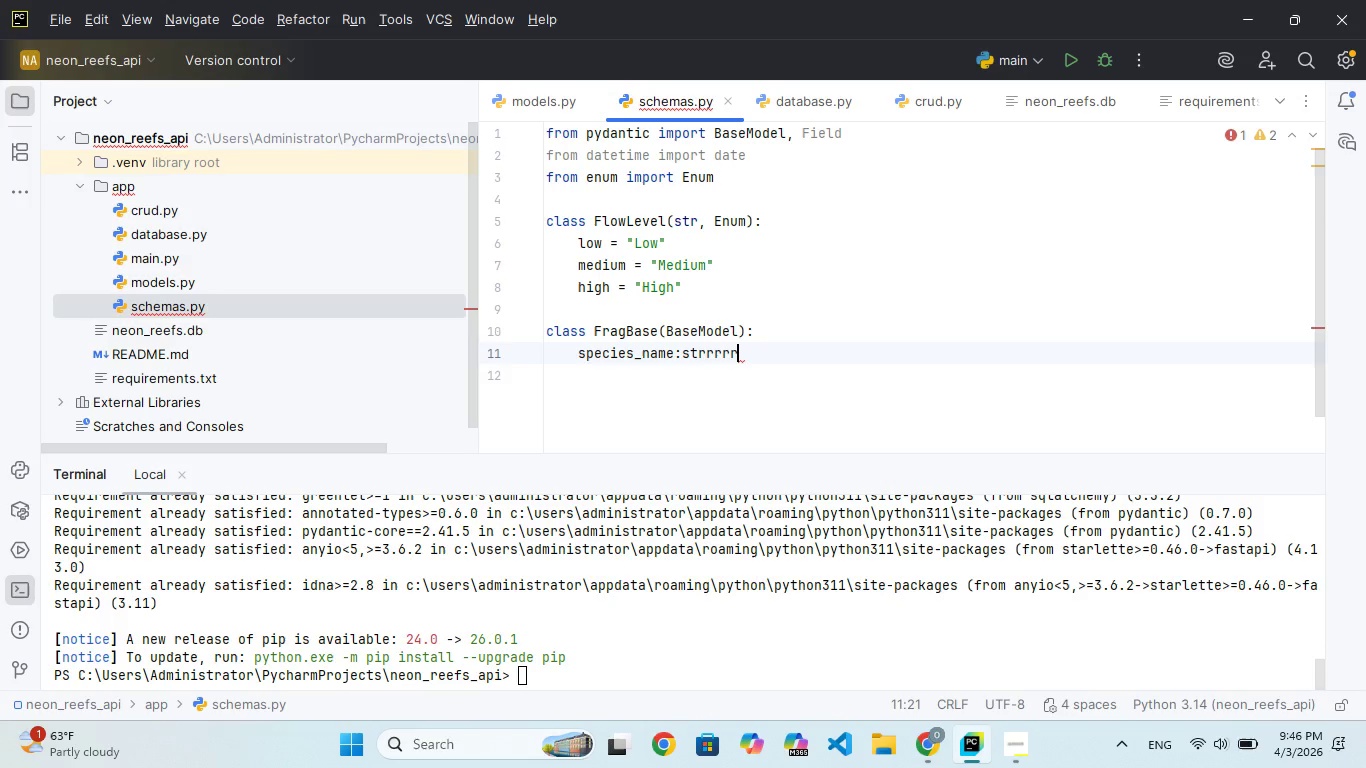 
key(Enter)
 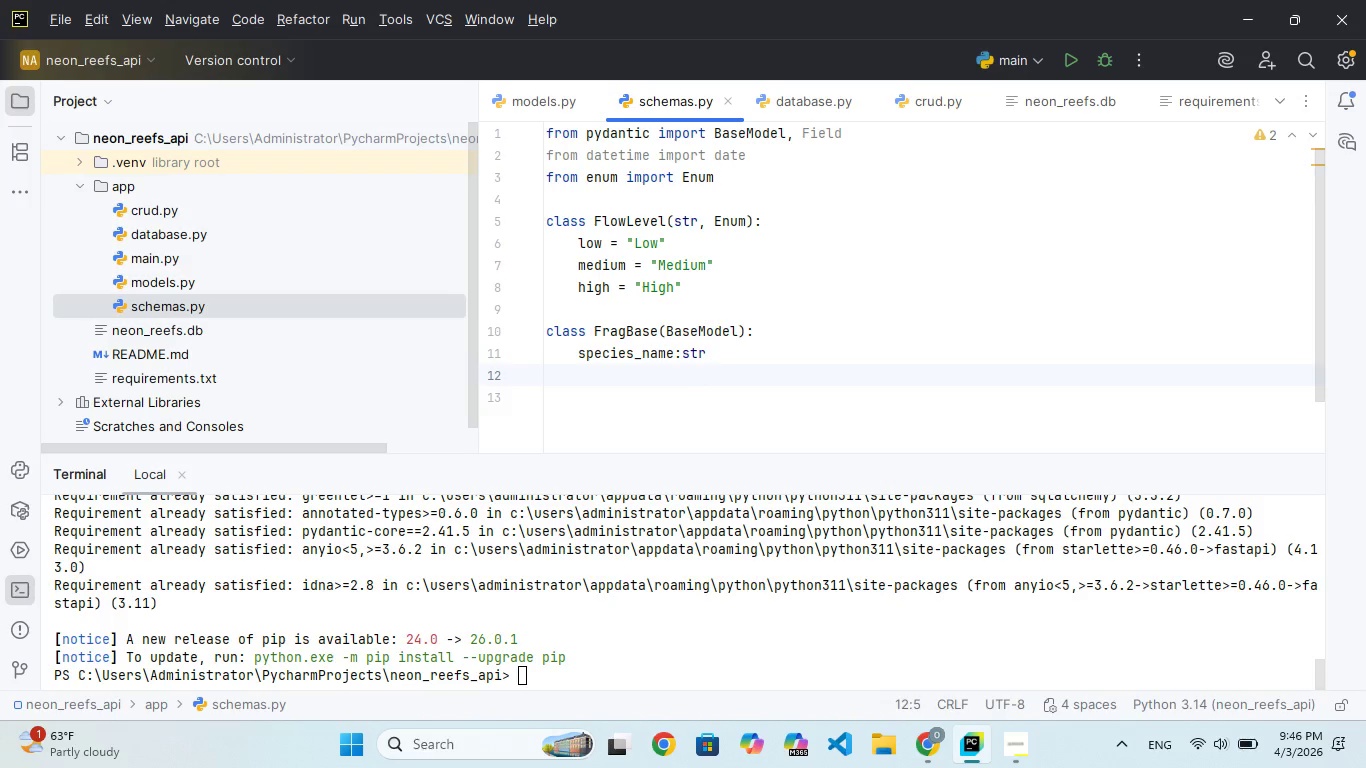 
wait(8.2)
 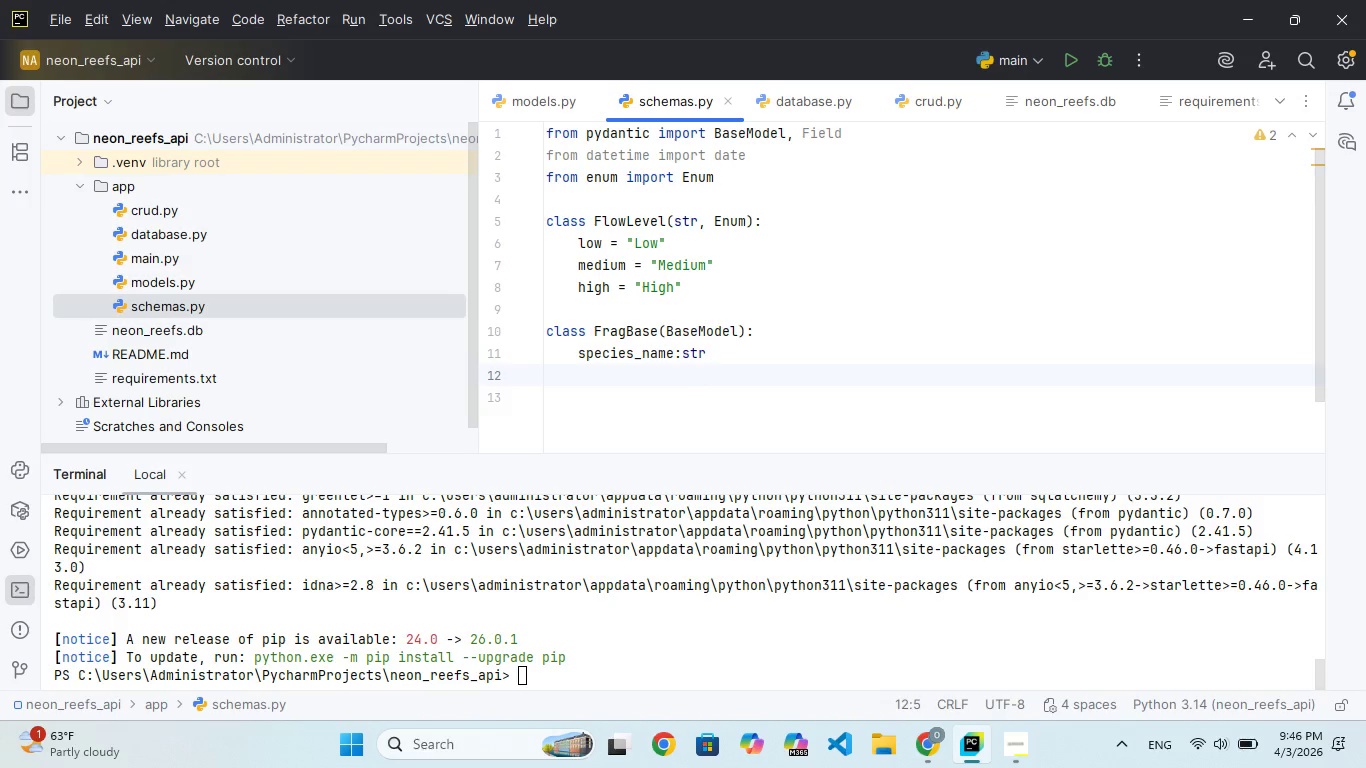 
hold_key(key=S, duration=0.33)
 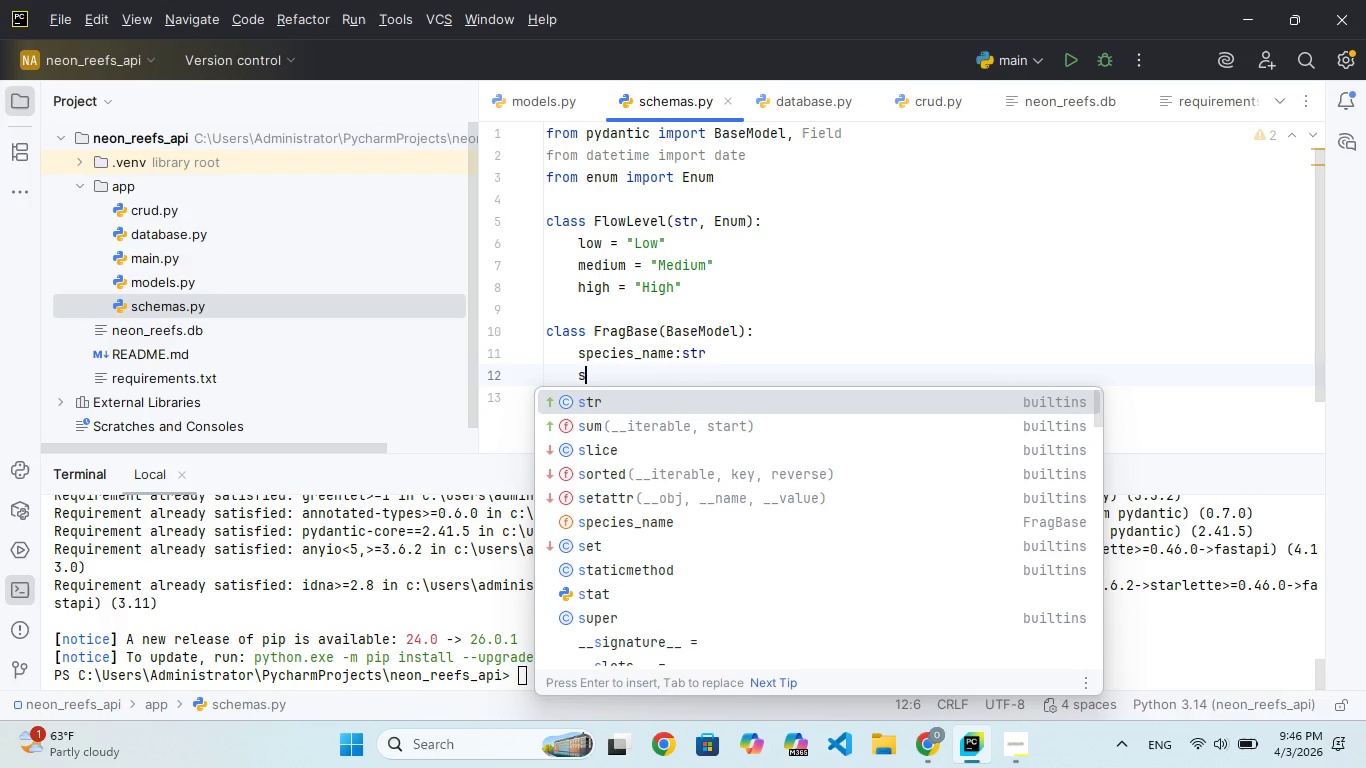 
type(cientific_nme)
 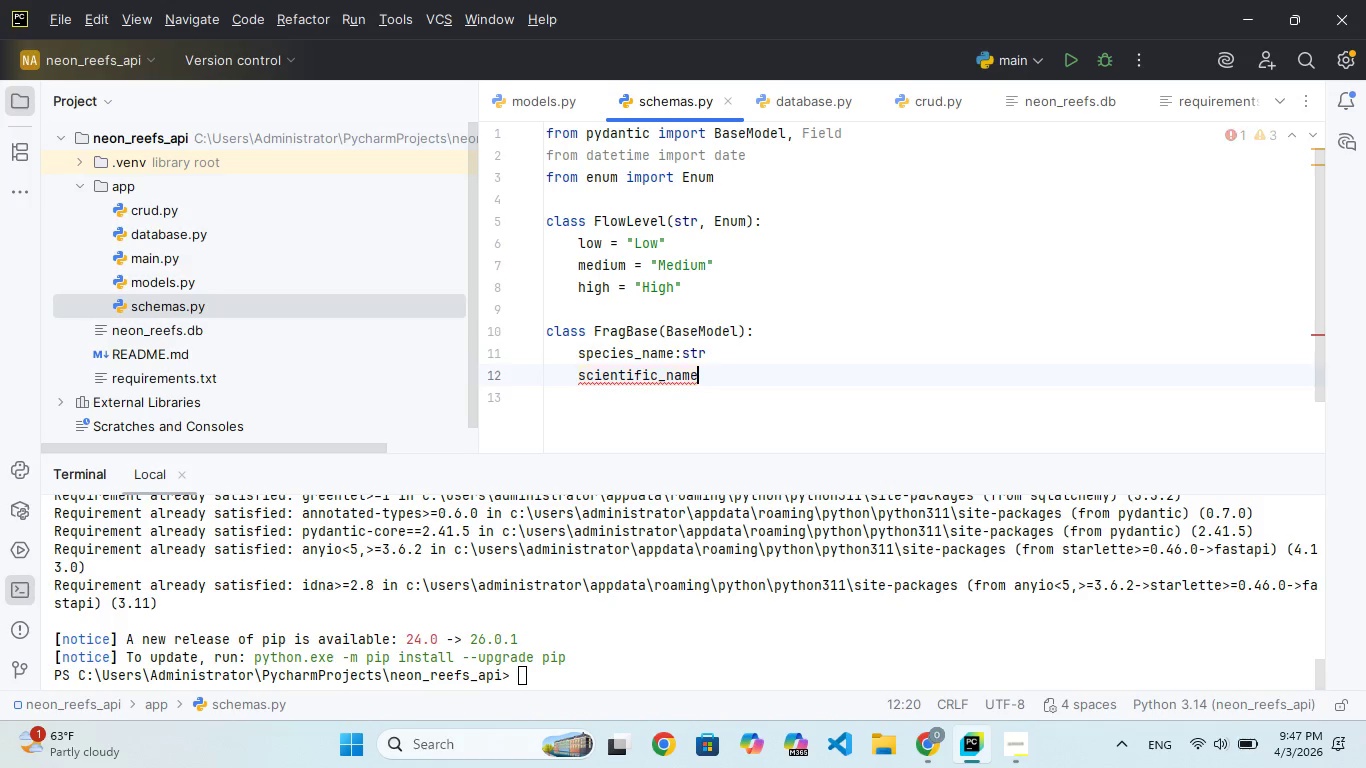 
 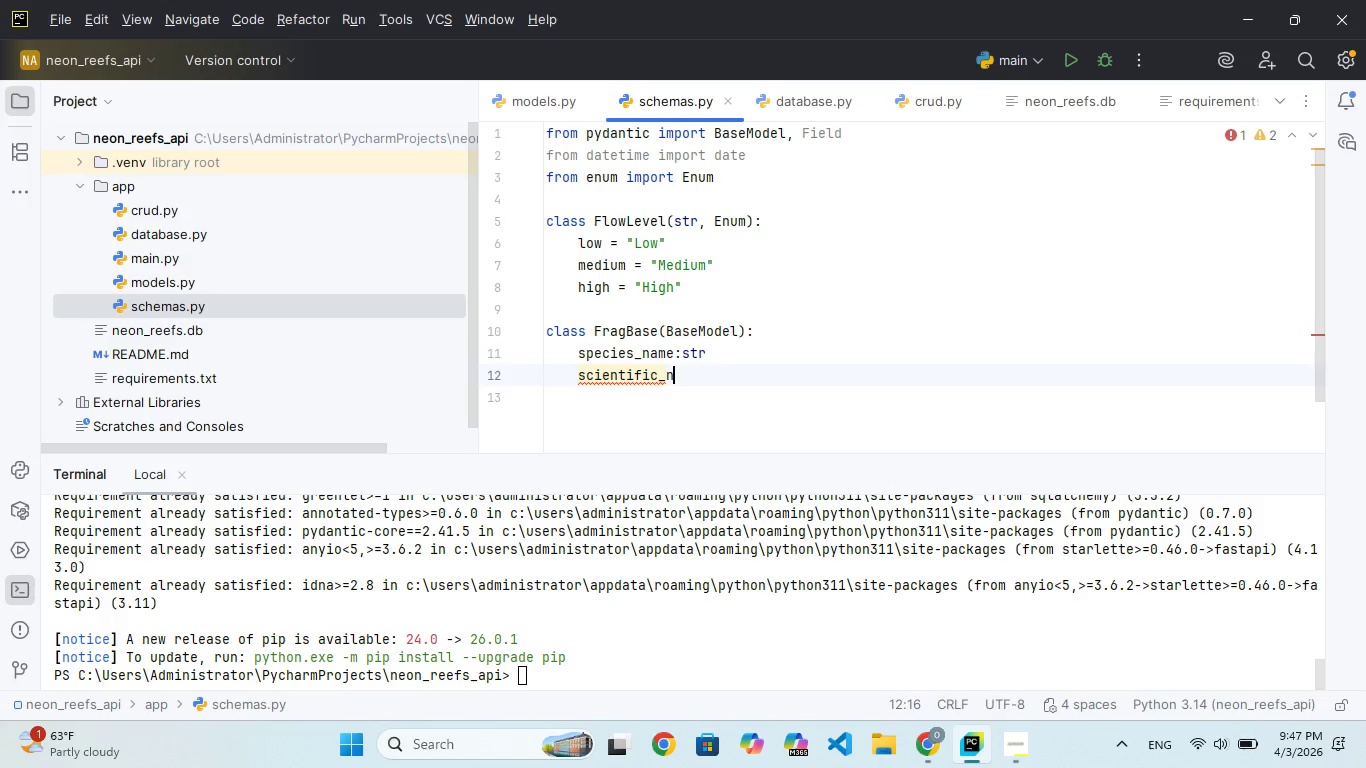 
hold_key(key=A, duration=0.38)
 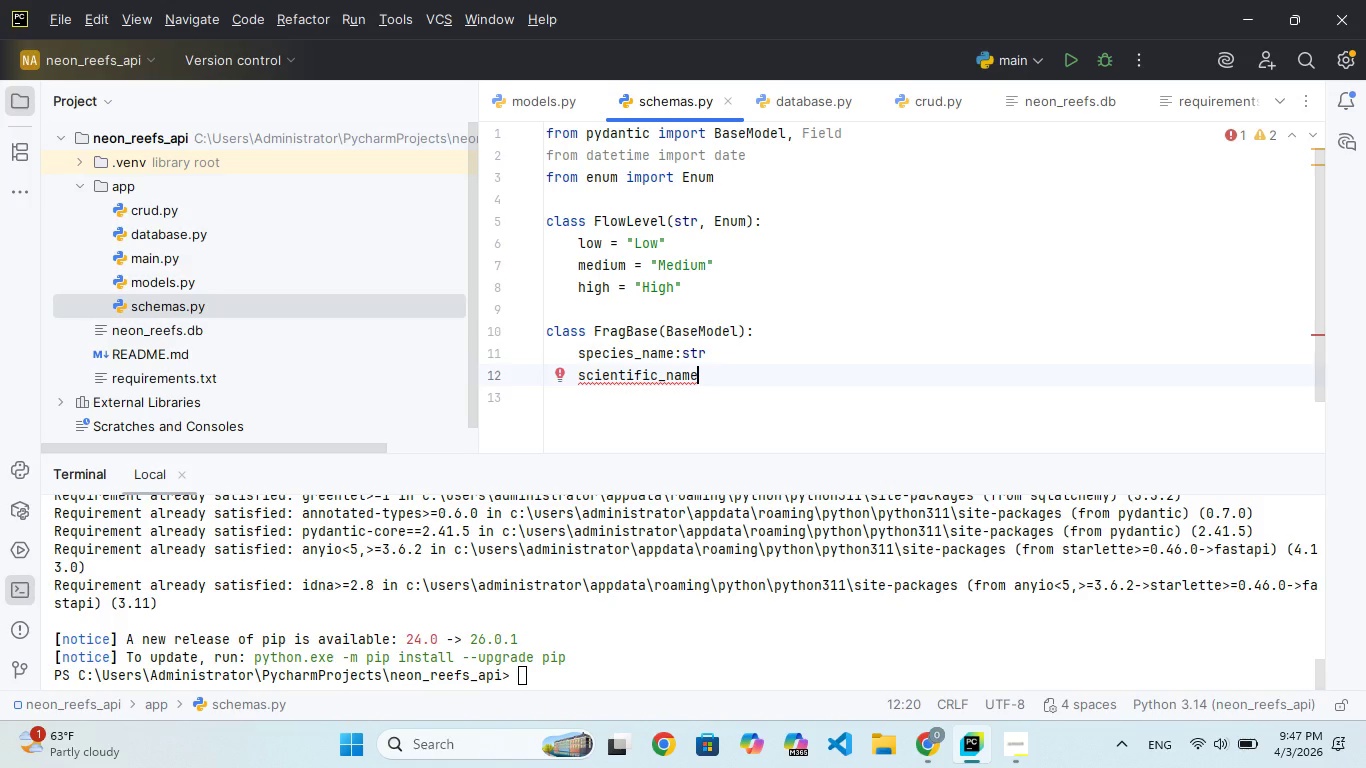 
type(:day)
key(Backspace)
type(te)
 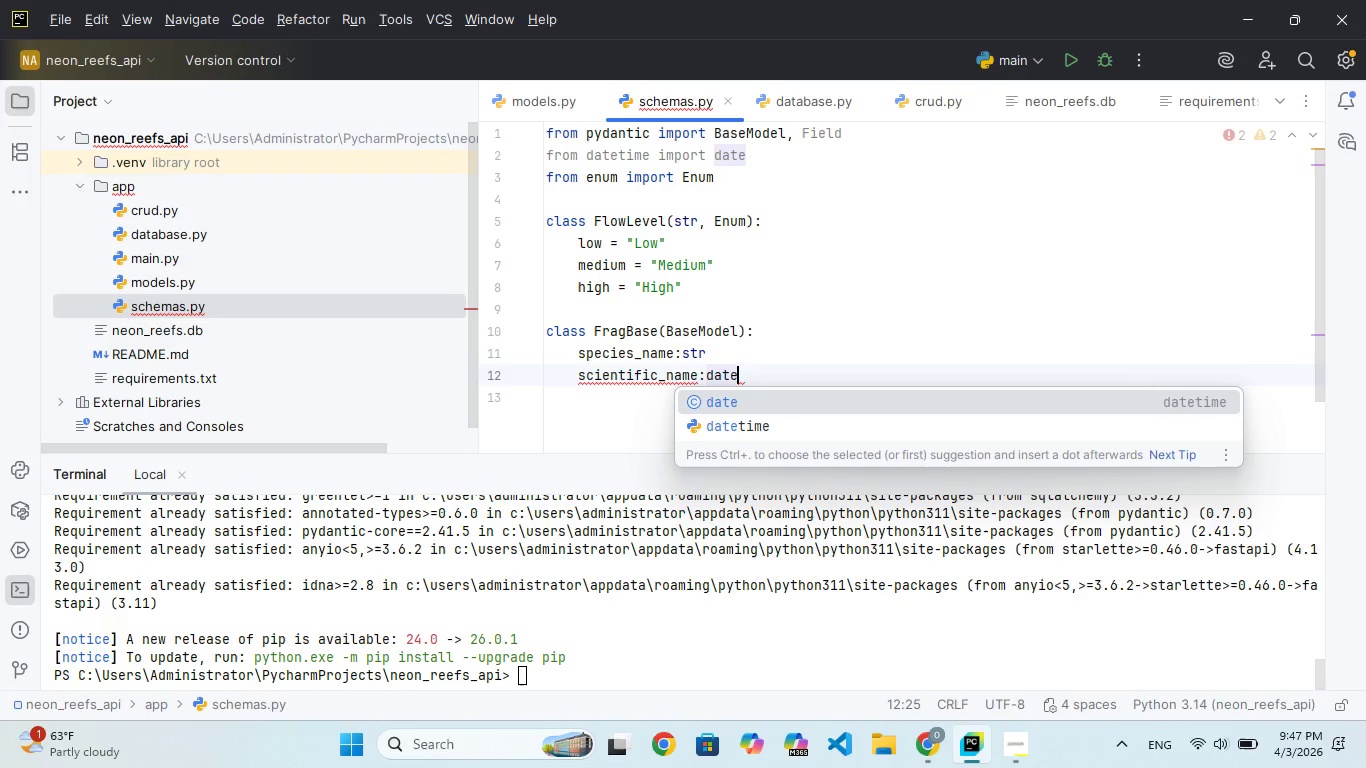 
key(Backspace)
key(Backspace)
key(Backspace)
key(Backspace)
type(str)
 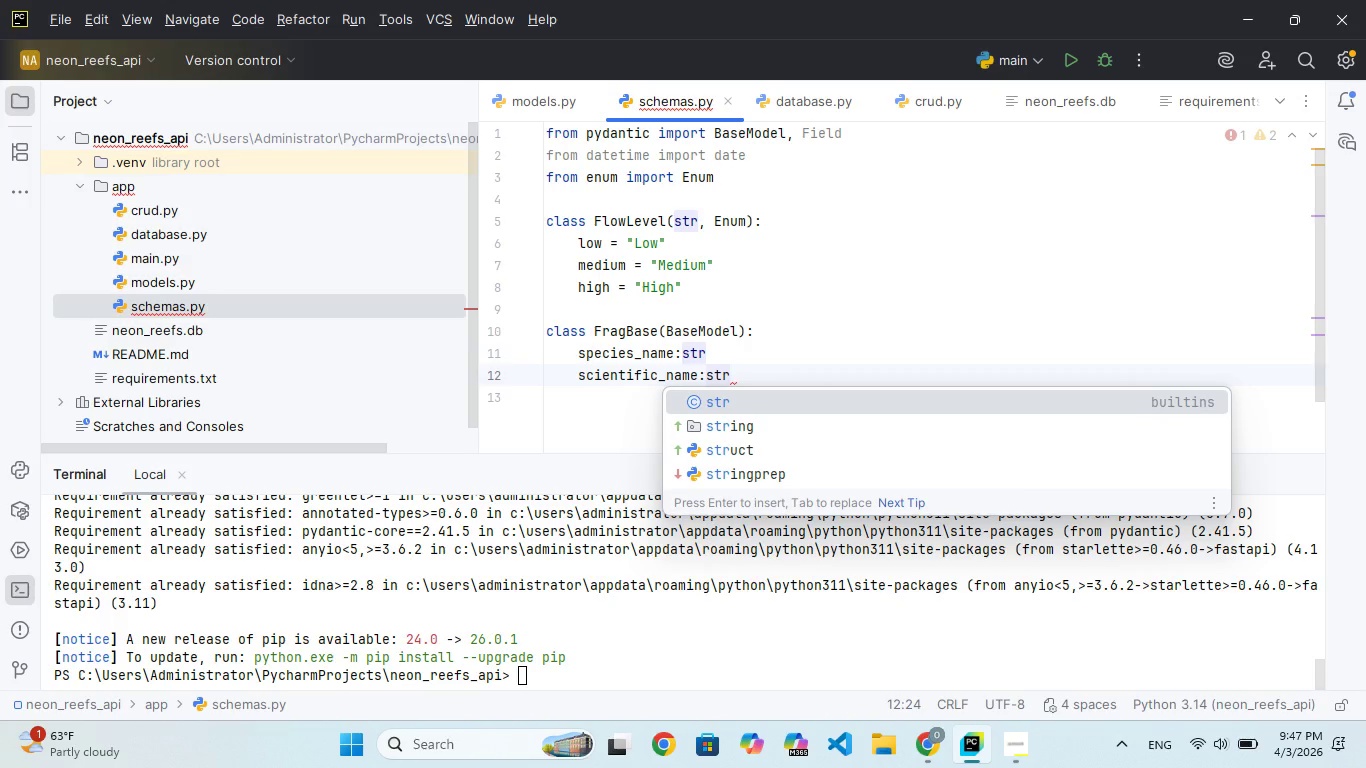 
key(Enter)
 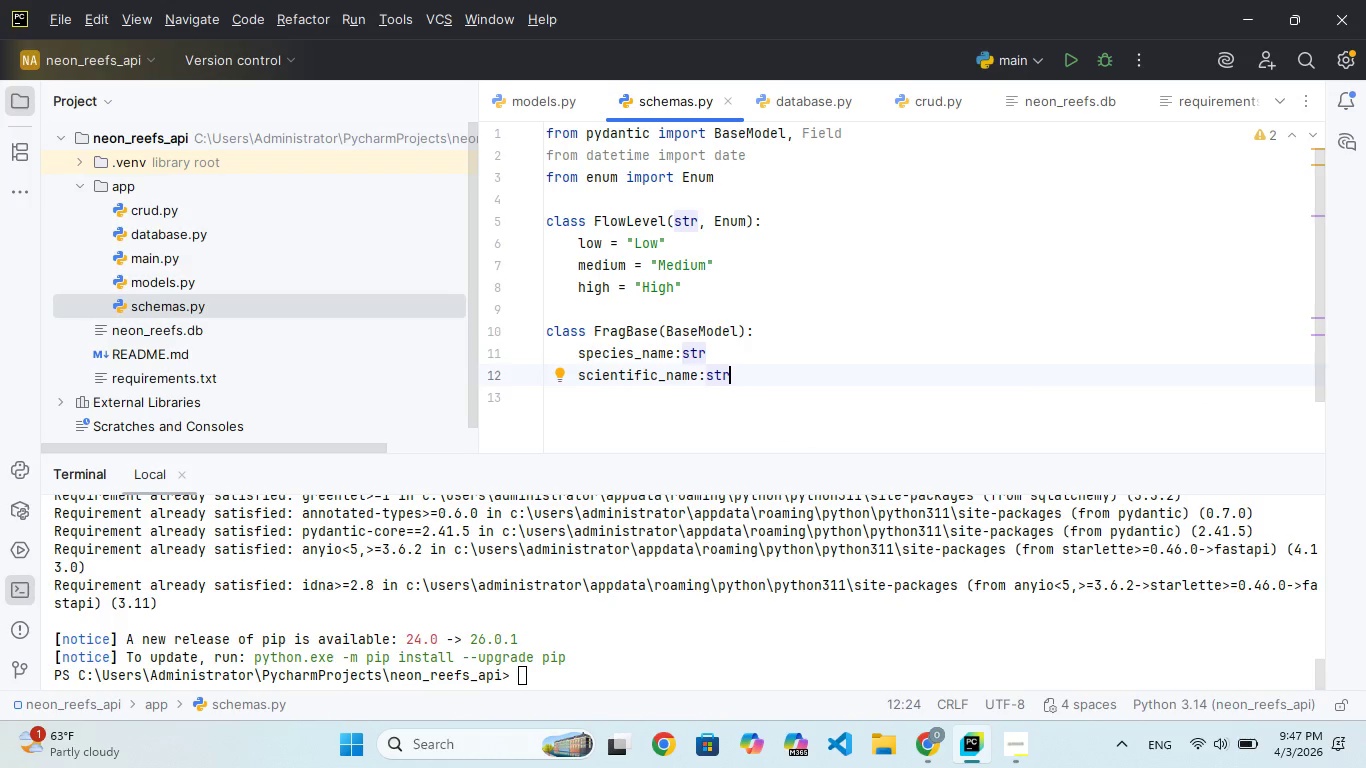 
key(Enter)
 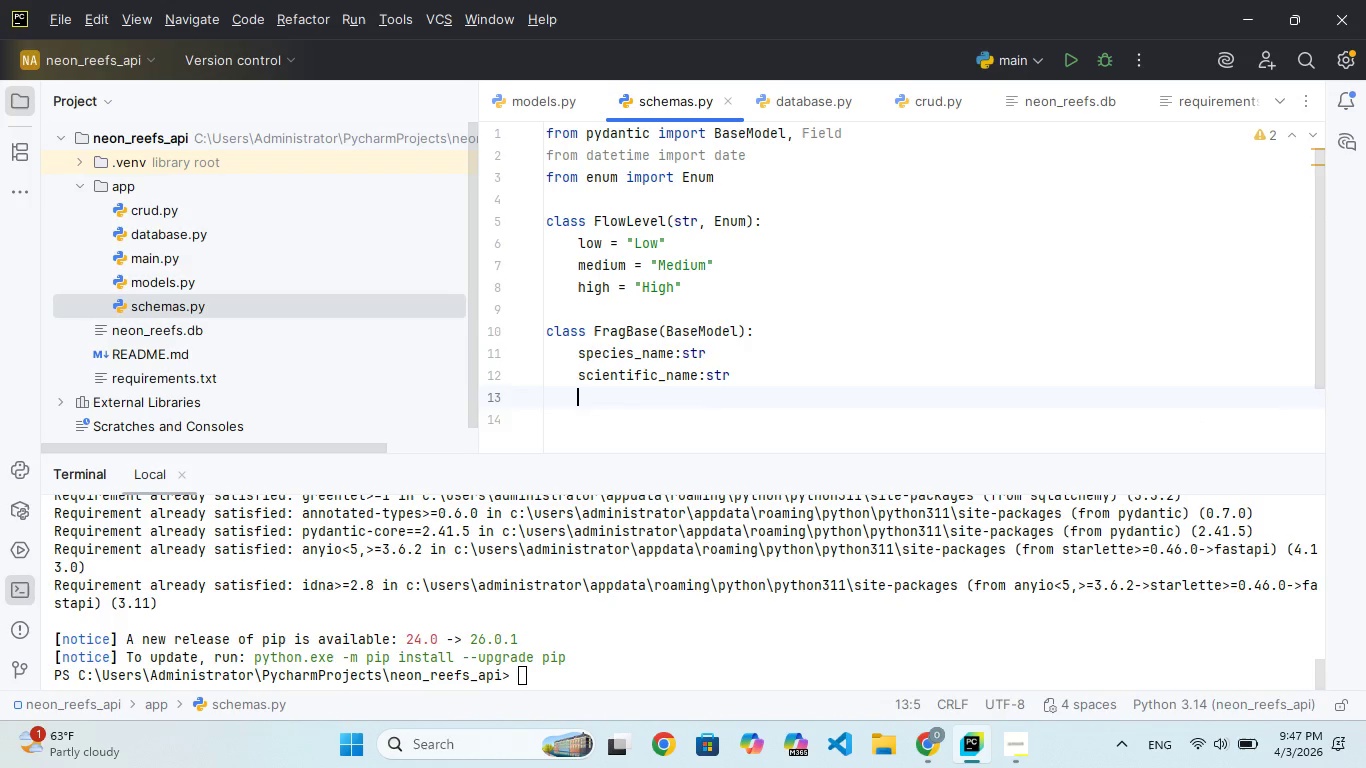 
hold_key(key=F, duration=0.36)
 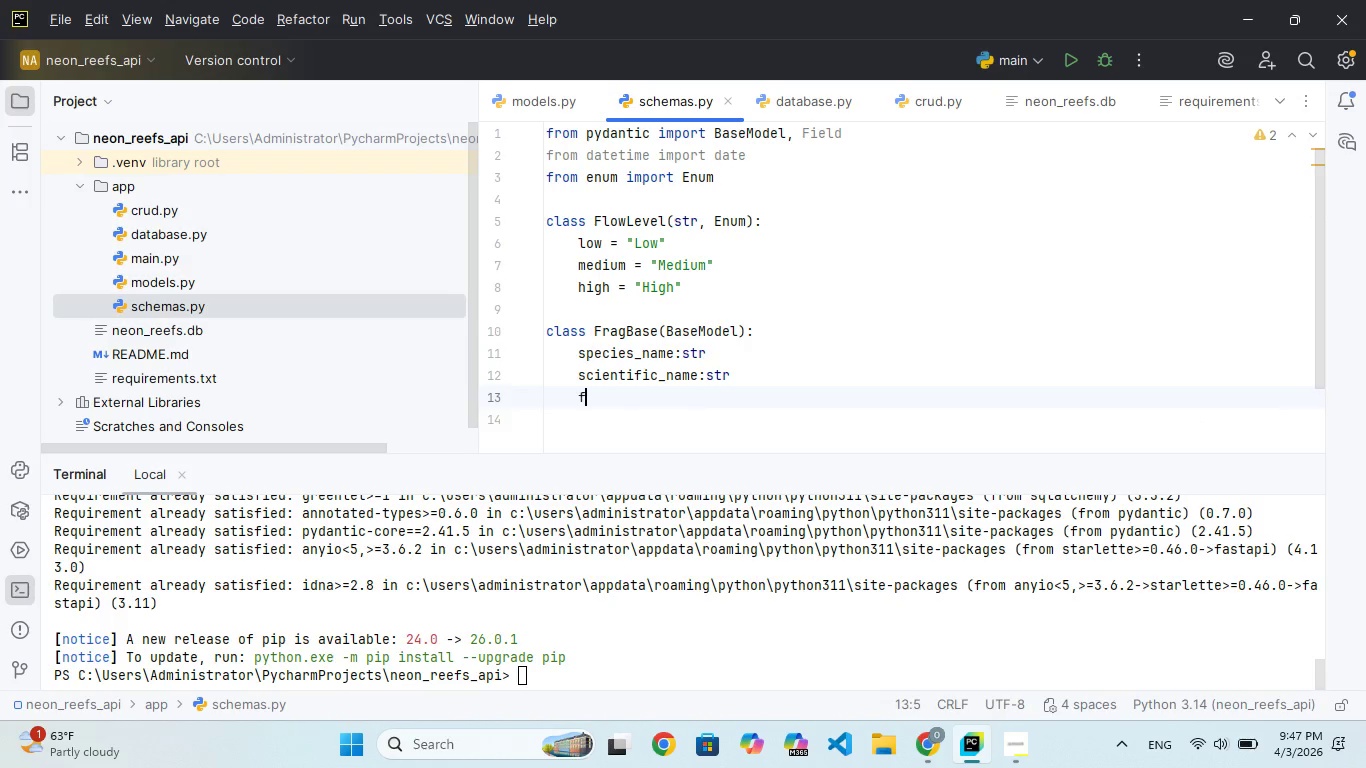 
type(rag)
 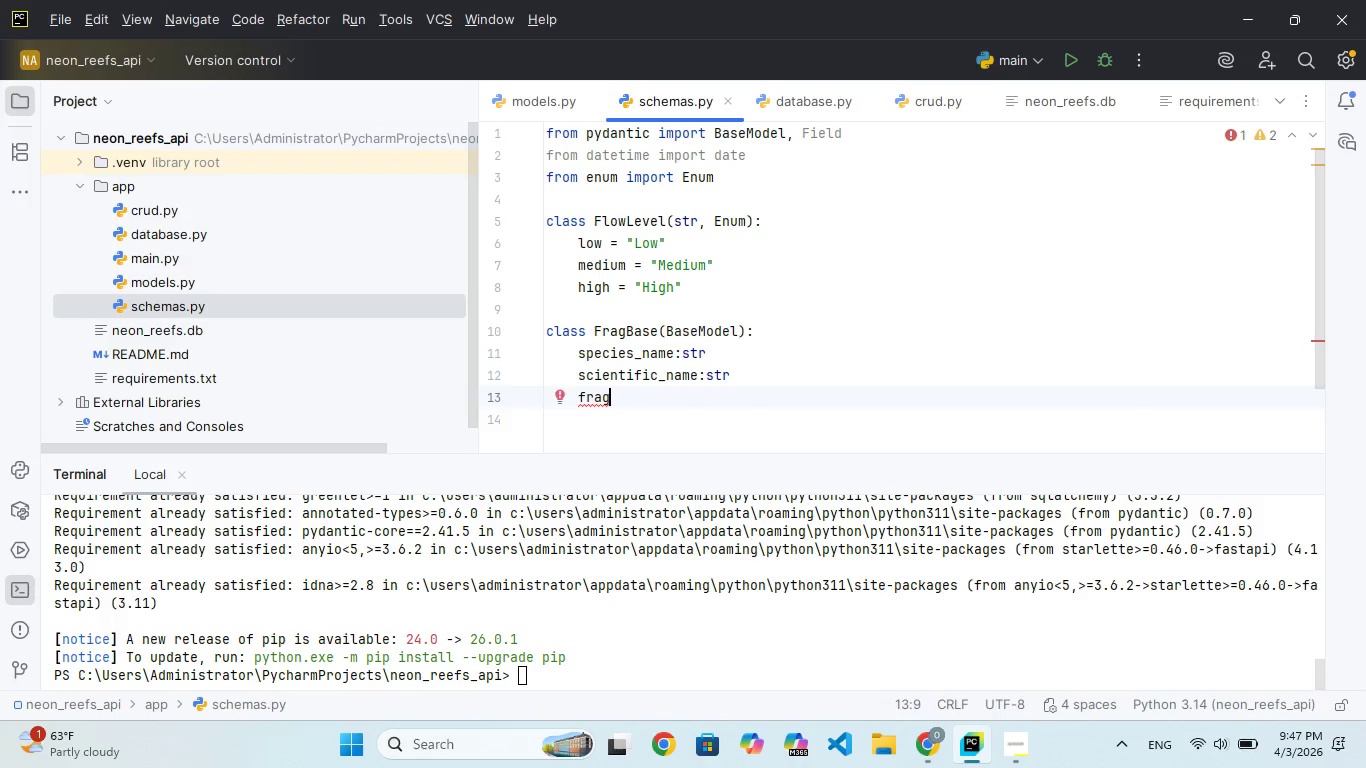 
type(_date = )
key(Backspace)
key(Backspace)
key(Backspace)
type(:date)
 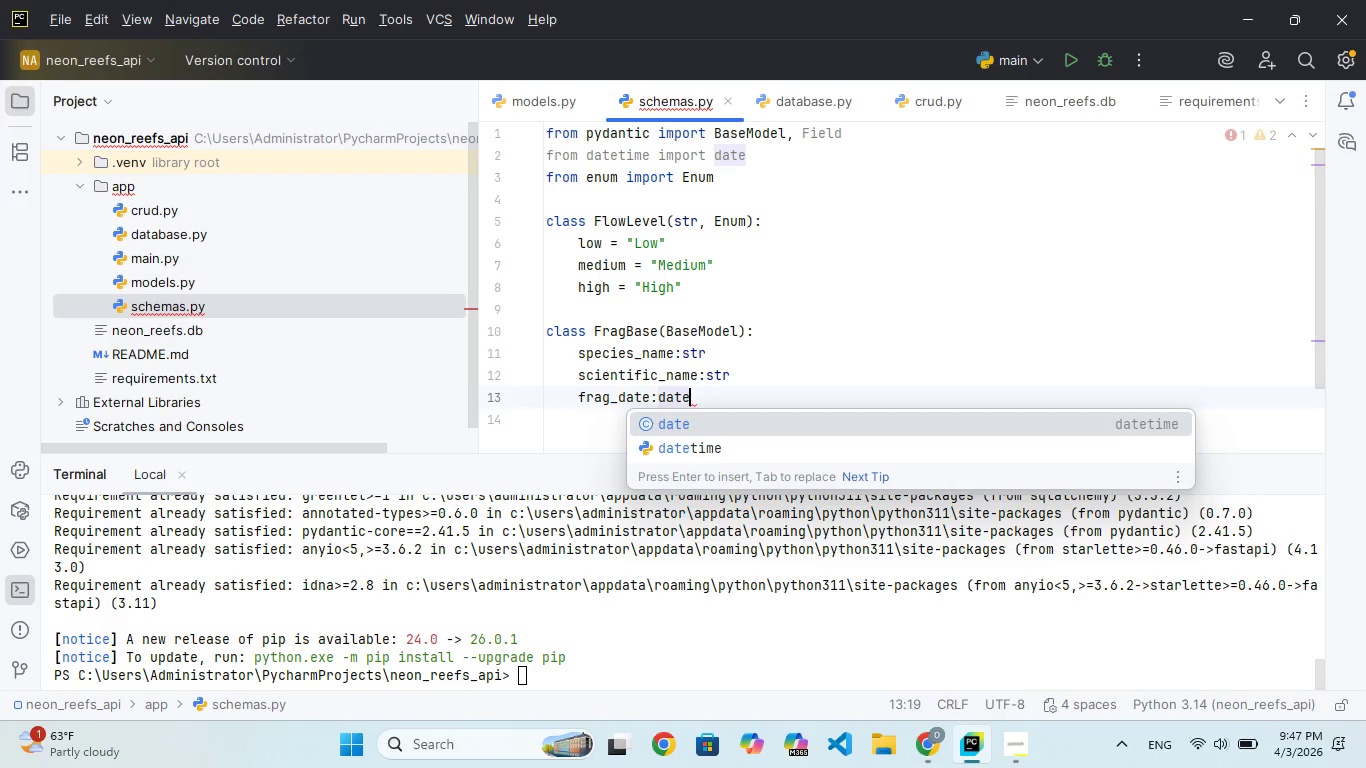 
key(ArrowUp)
 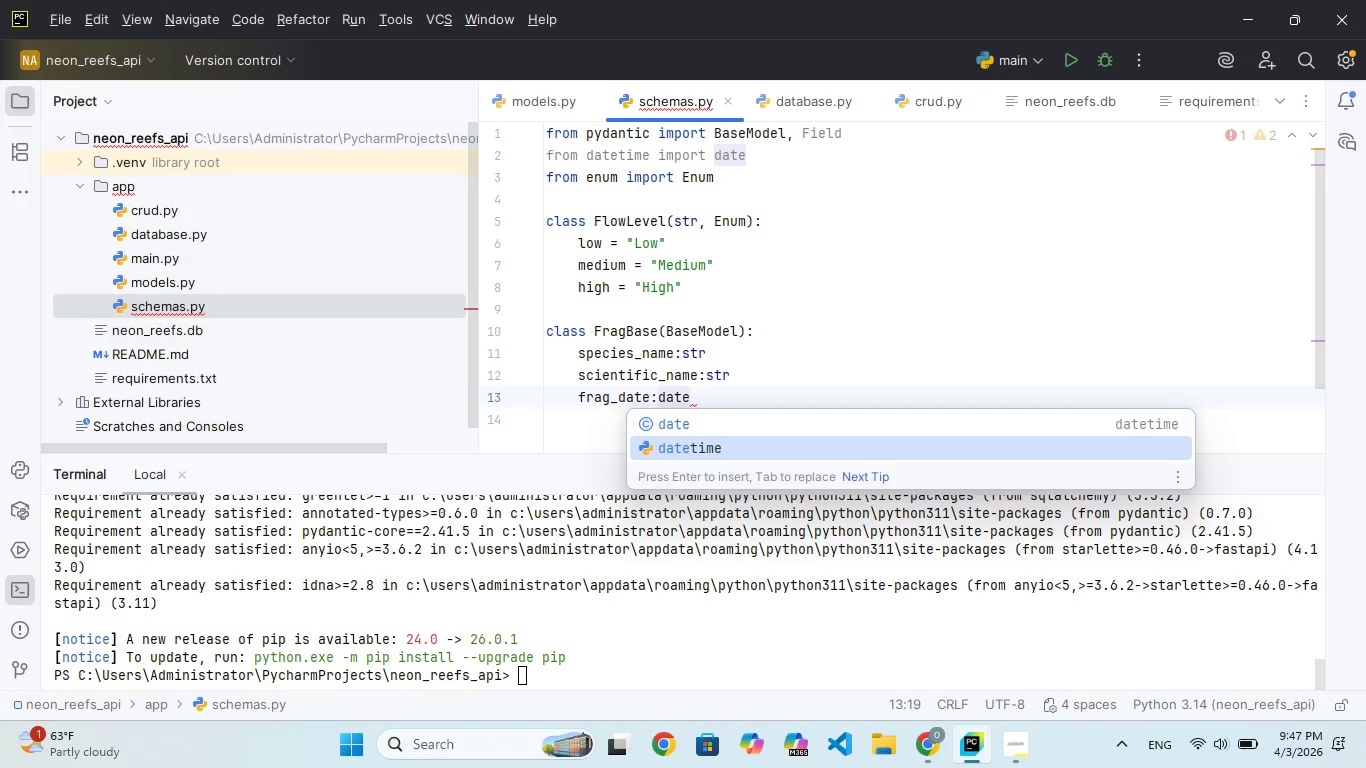 
key(ArrowUp)
 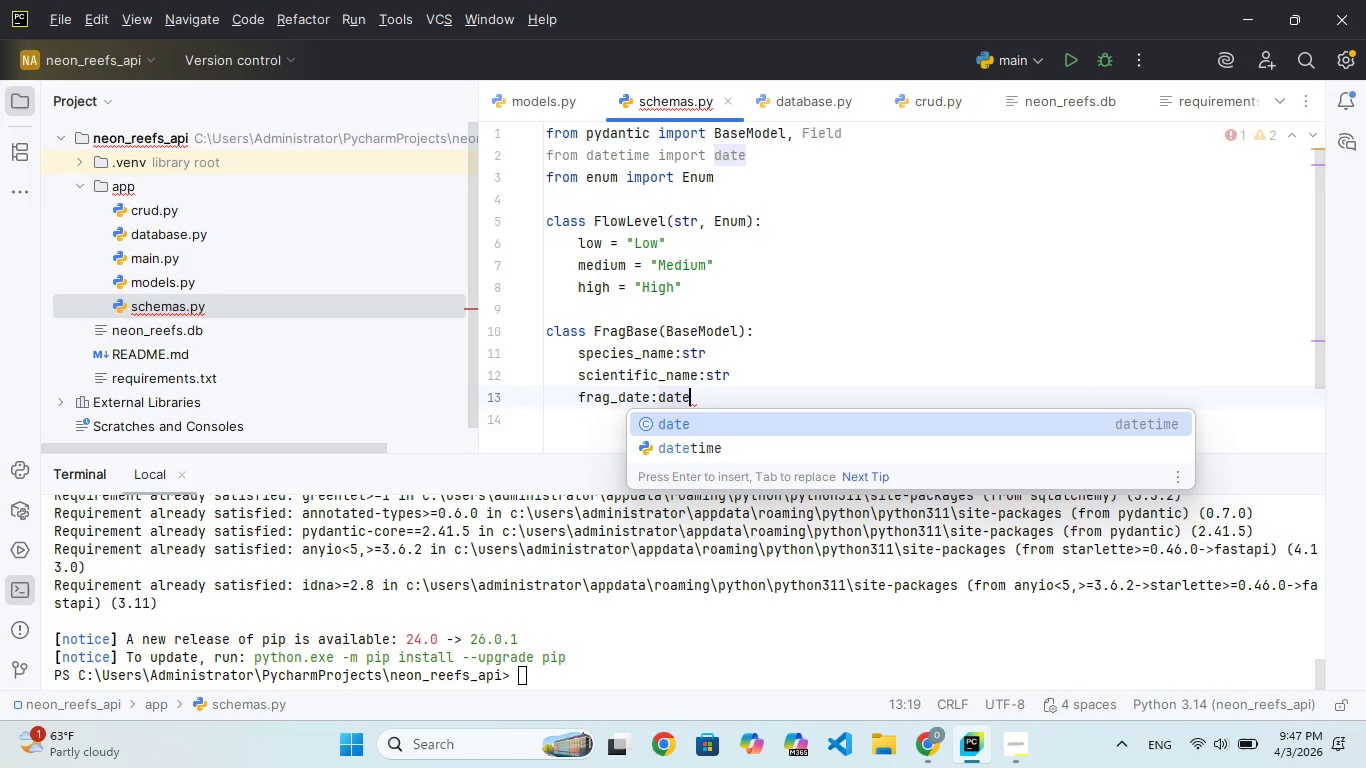 
key(ArrowUp)
 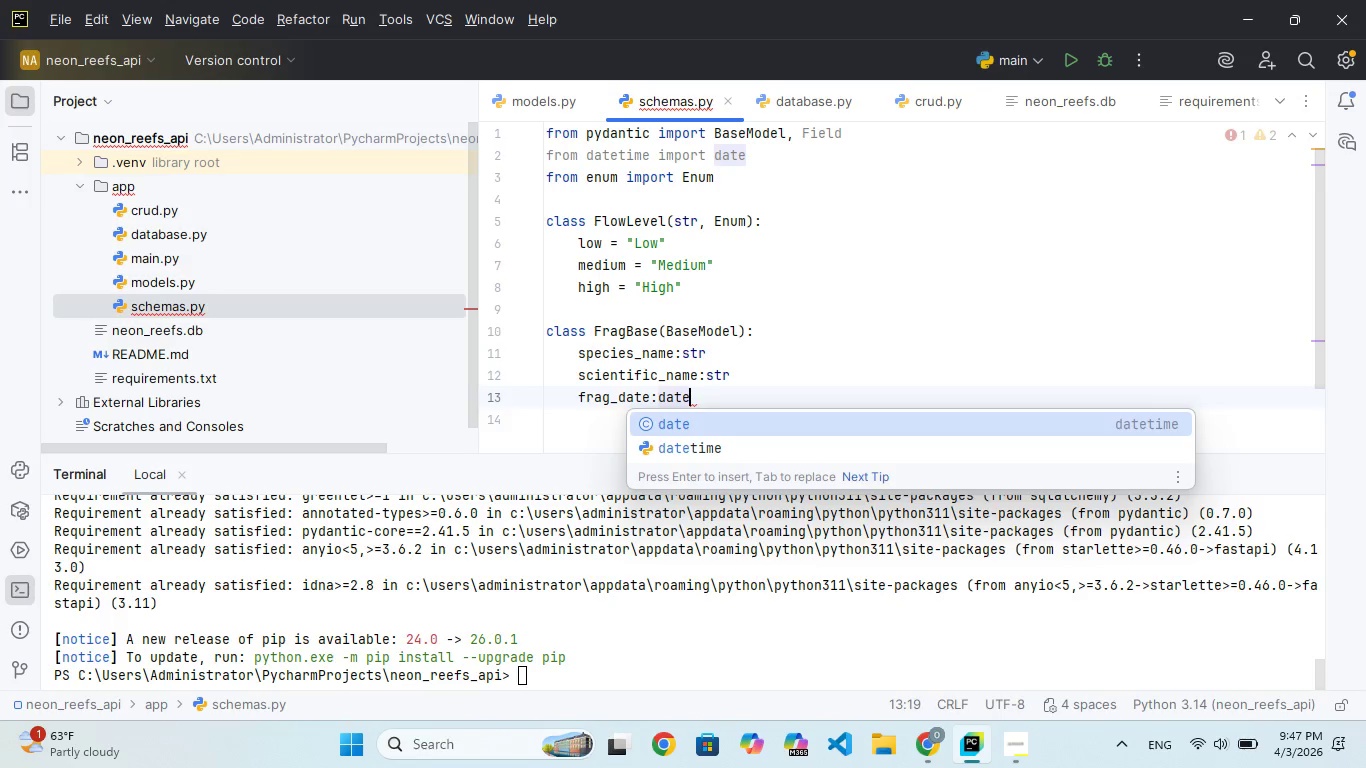 
key(ArrowUp)
 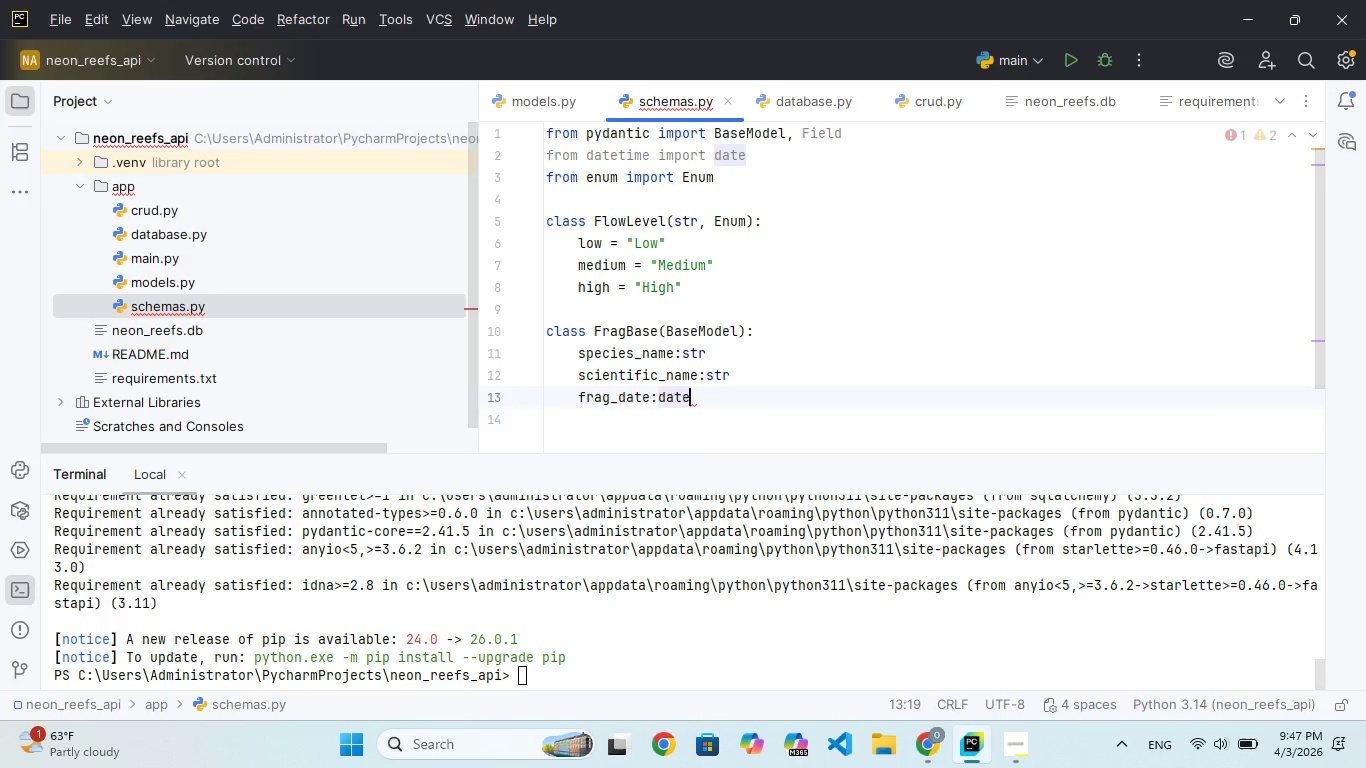 
key(Enter)
 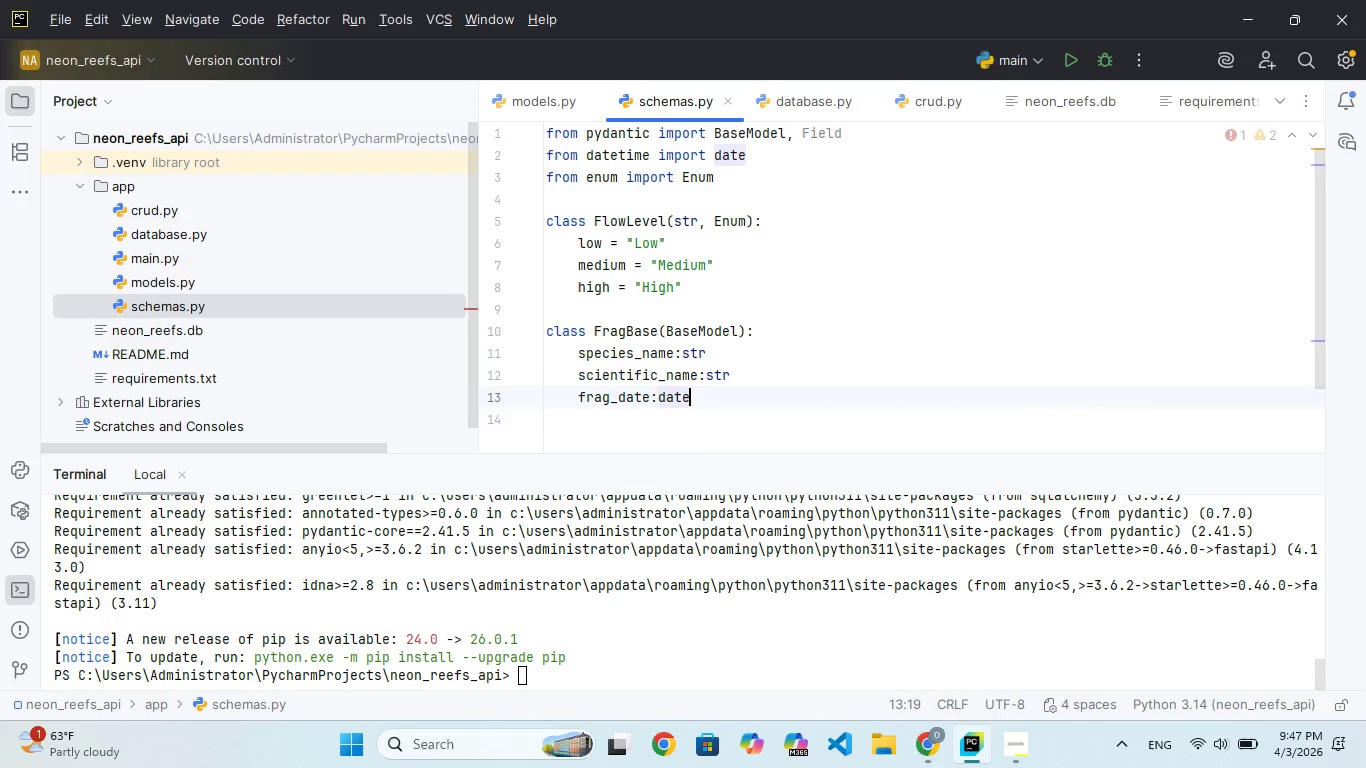 
key(ArrowUp)
 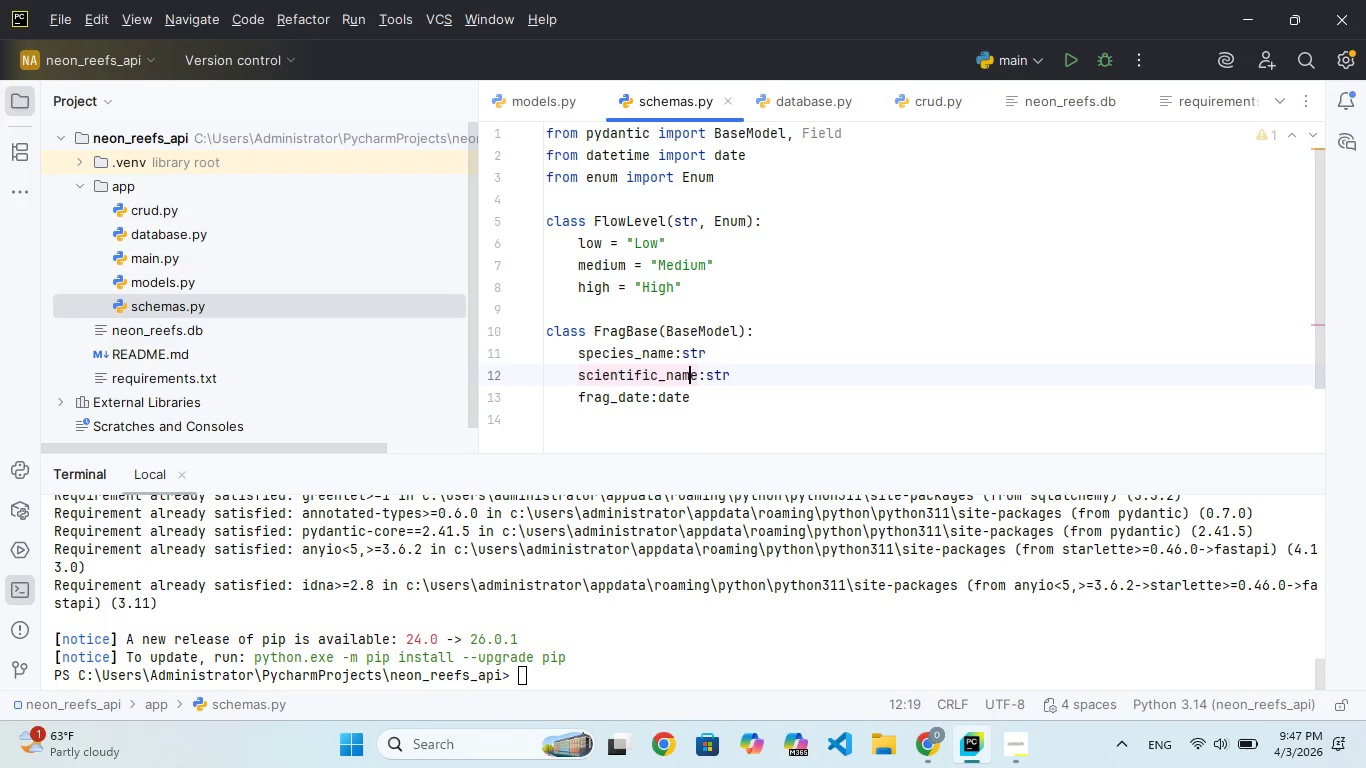 
key(ArrowUp)
 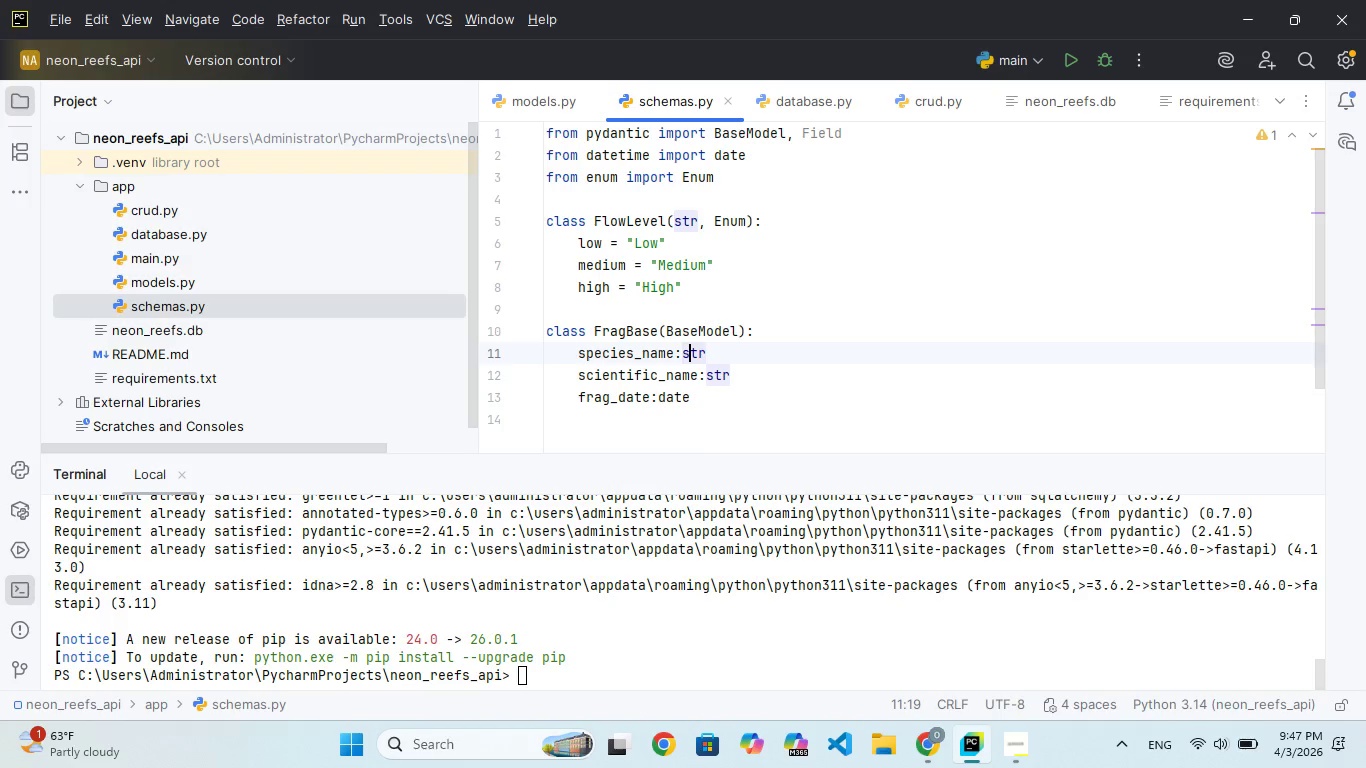 
key(ArrowLeft)
 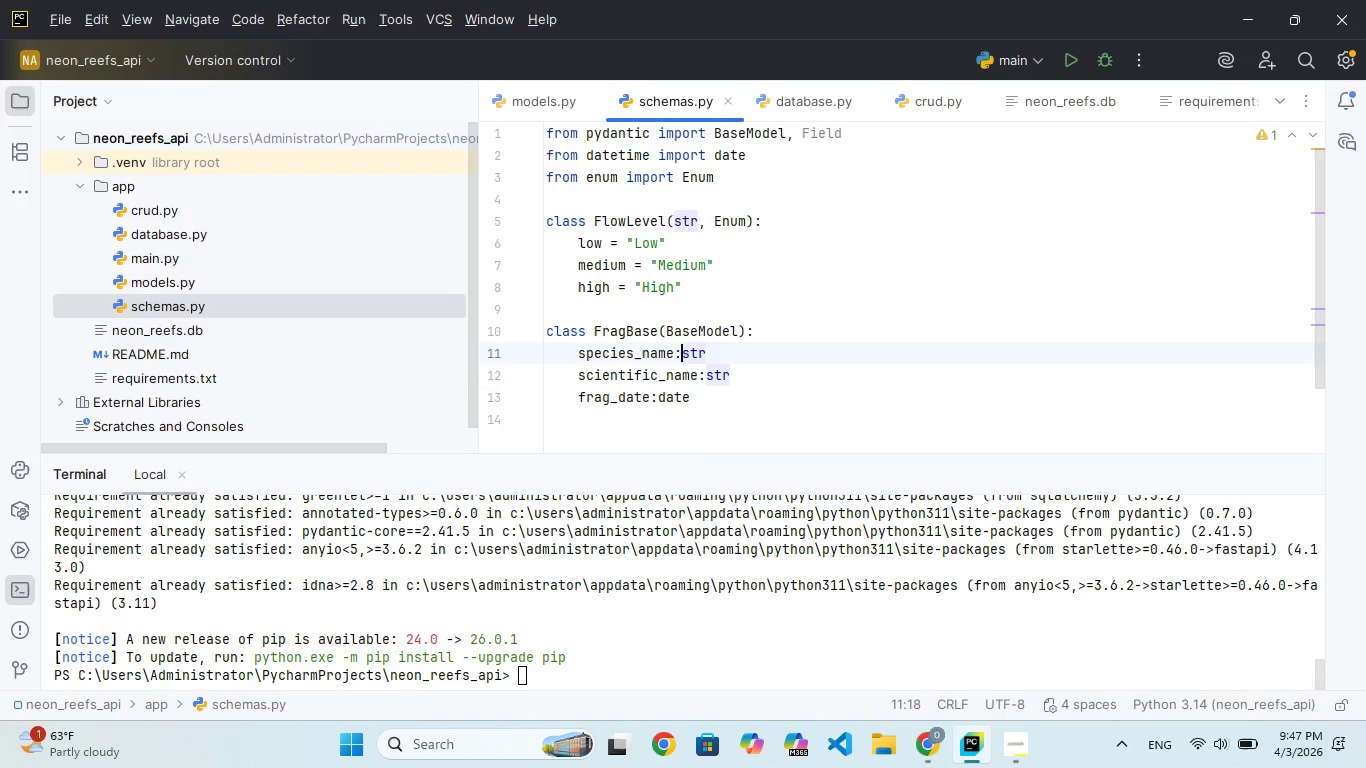 
key(Space)
 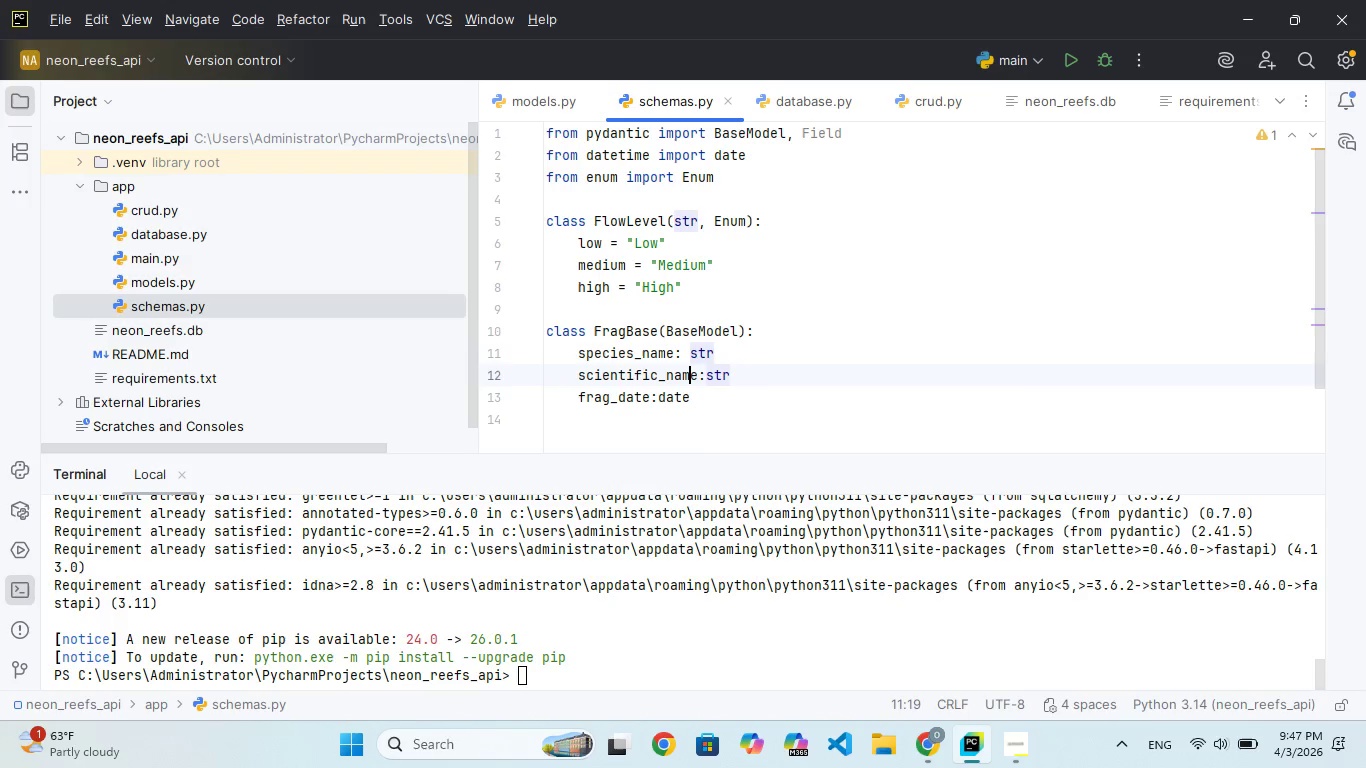 
key(ArrowDown)
 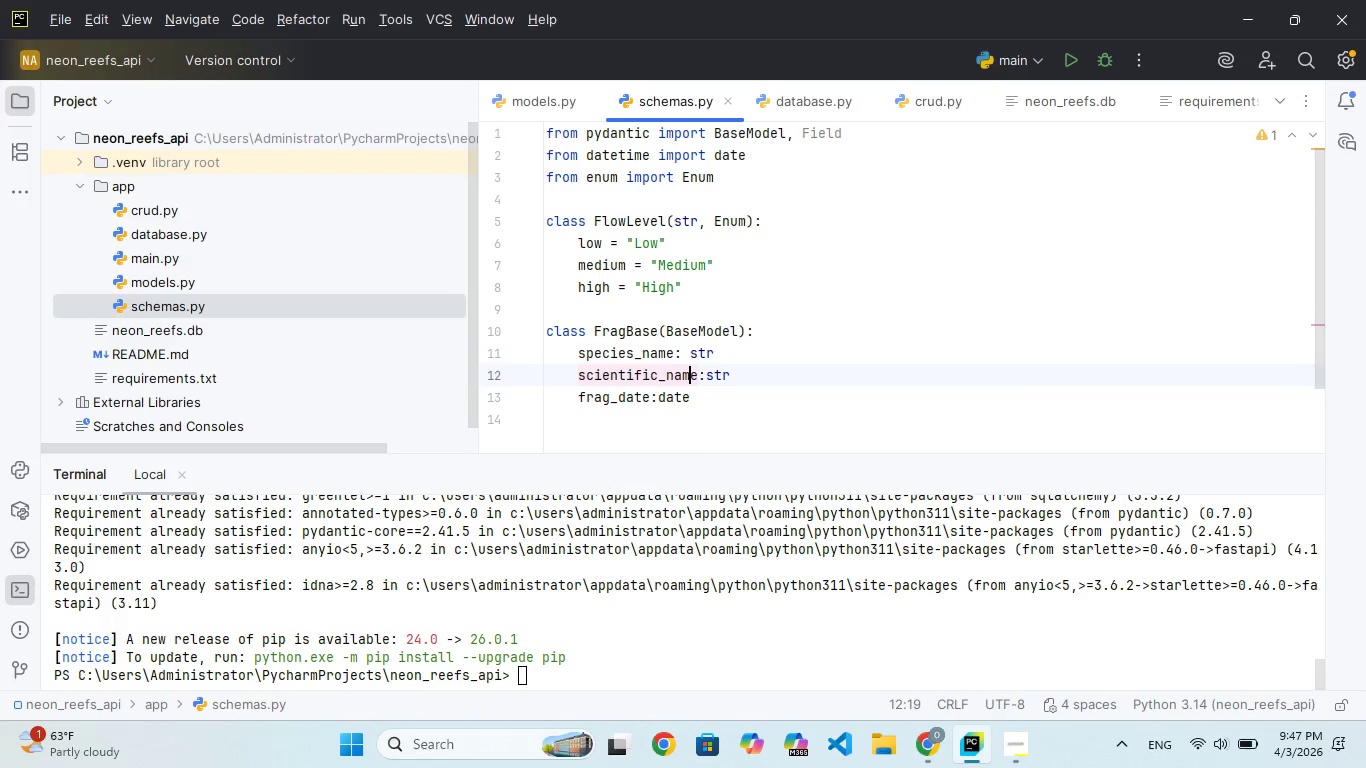 
key(ArrowRight)
 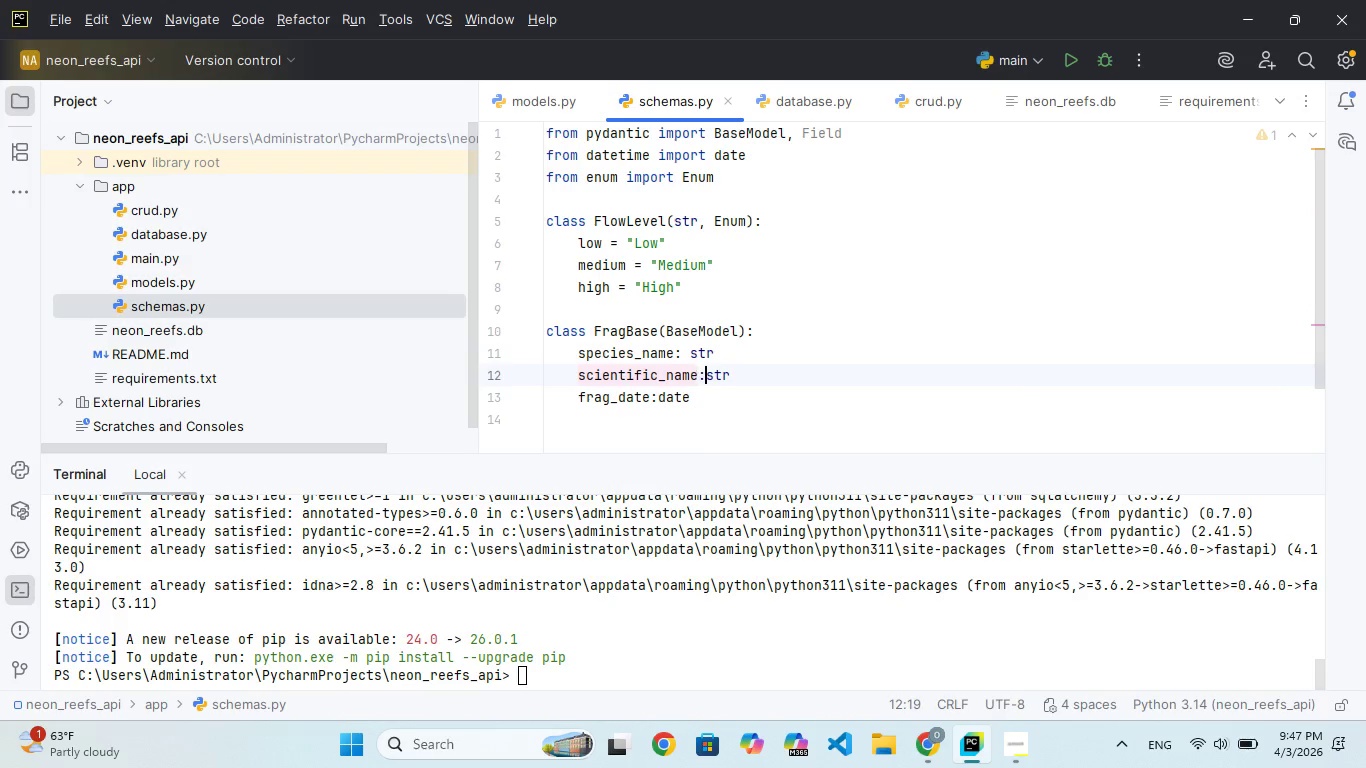 
key(ArrowRight)
 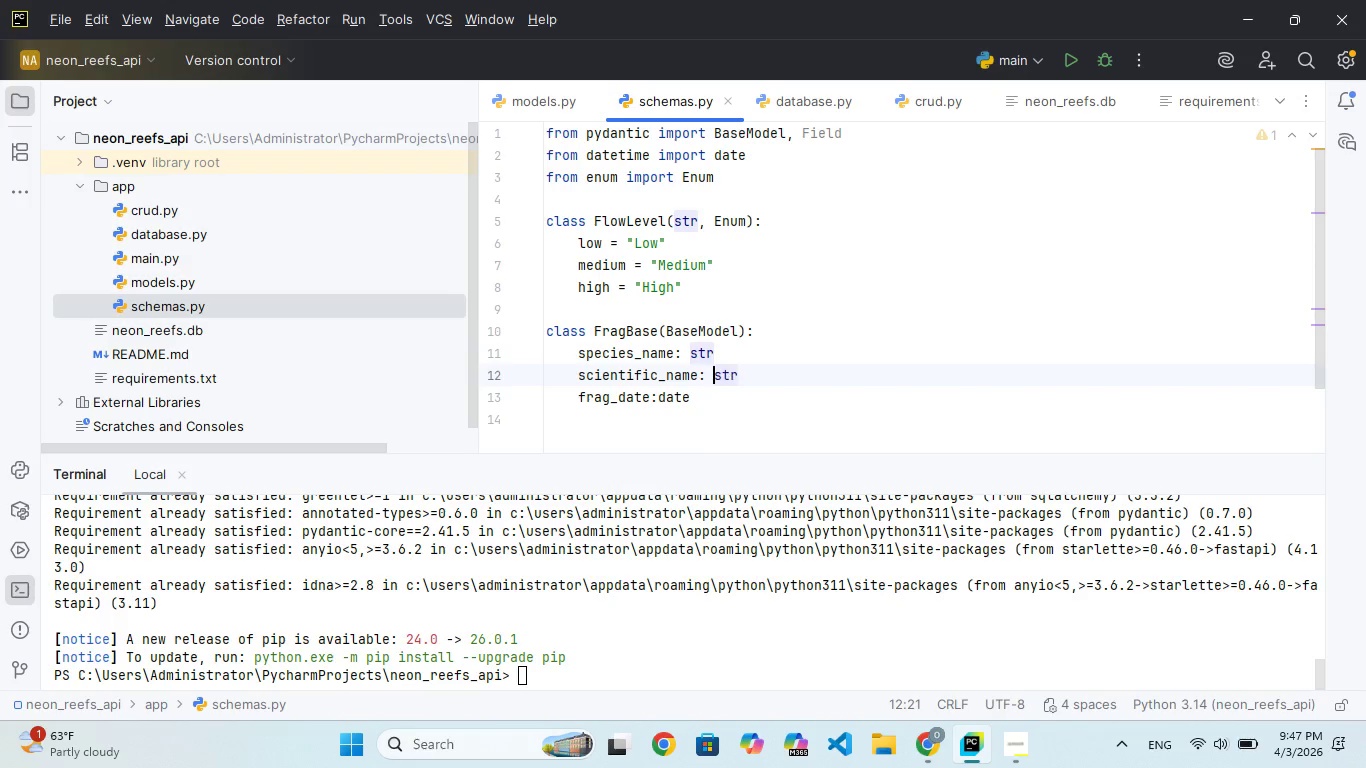 
key(Space)
 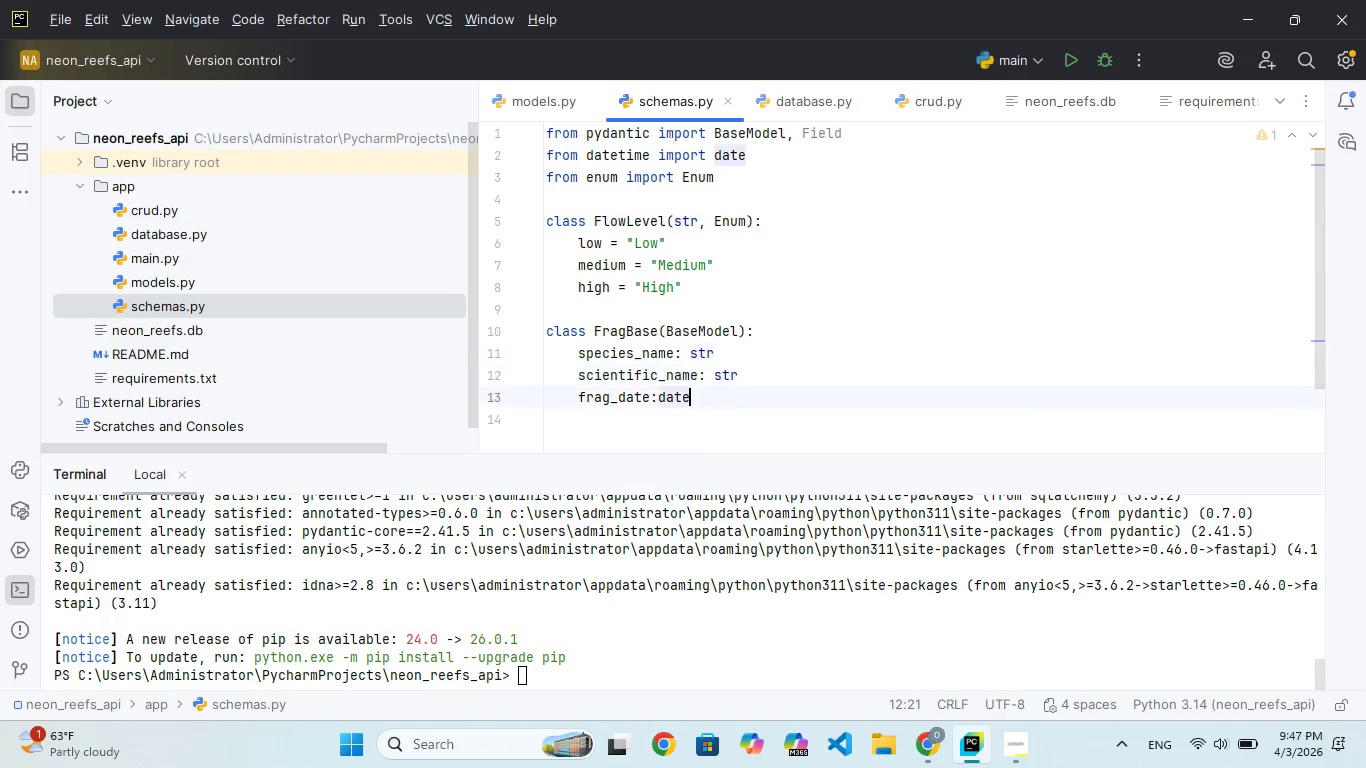 
key(ArrowDown)
 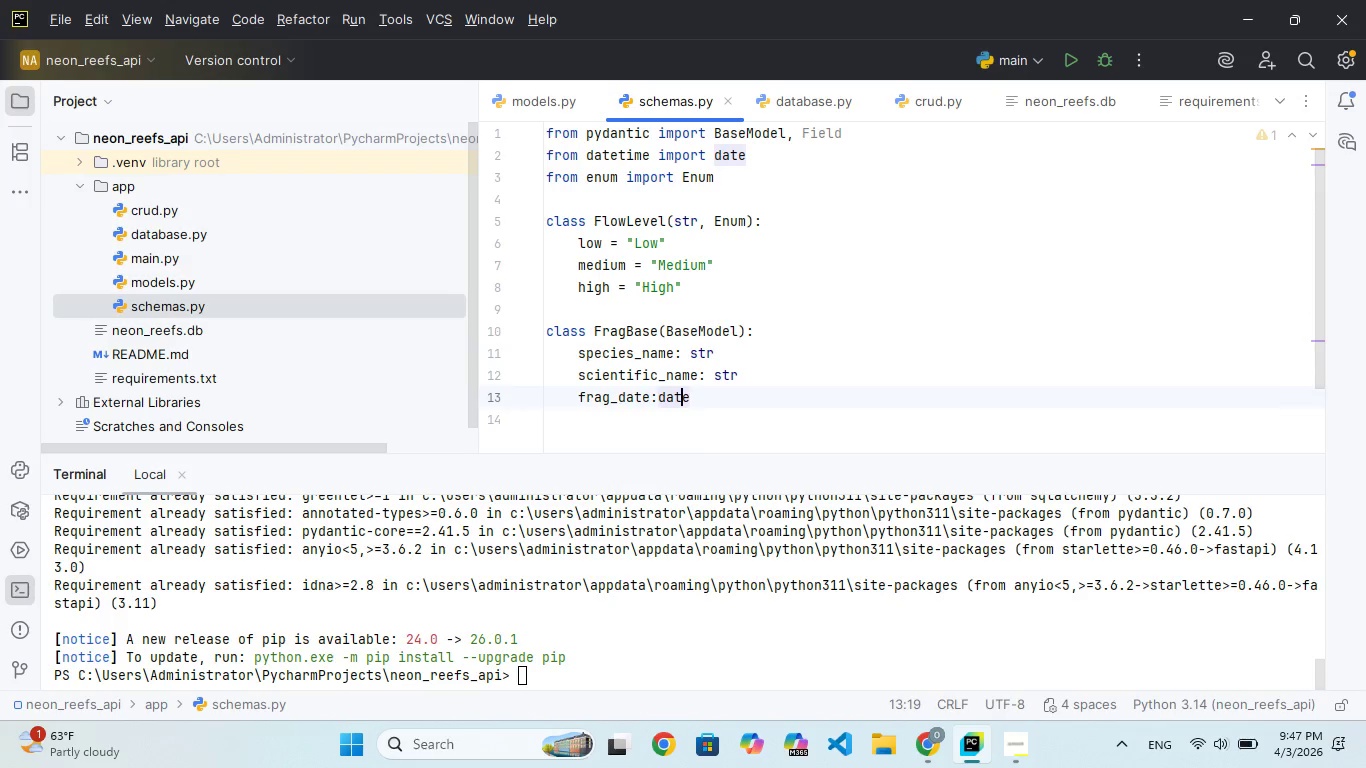 
key(ArrowLeft)
 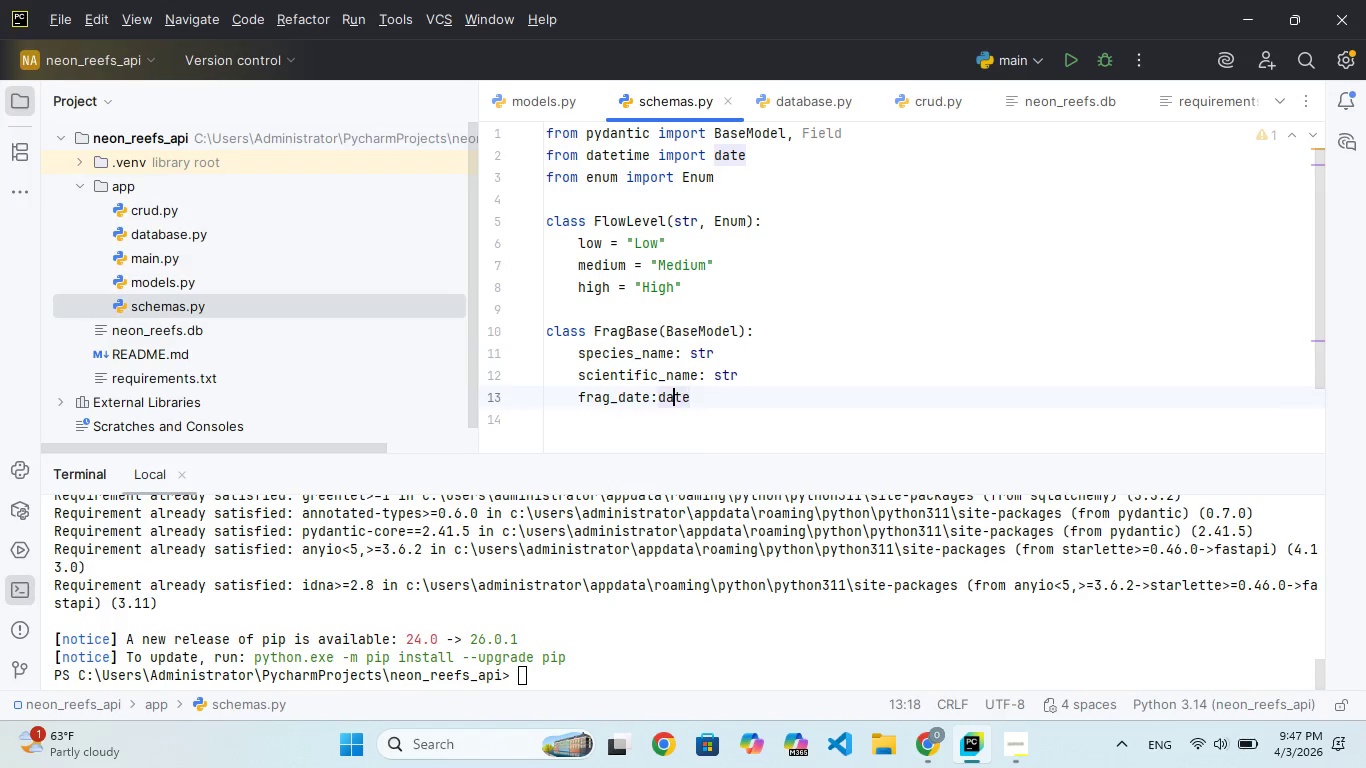 
key(ArrowLeft)
 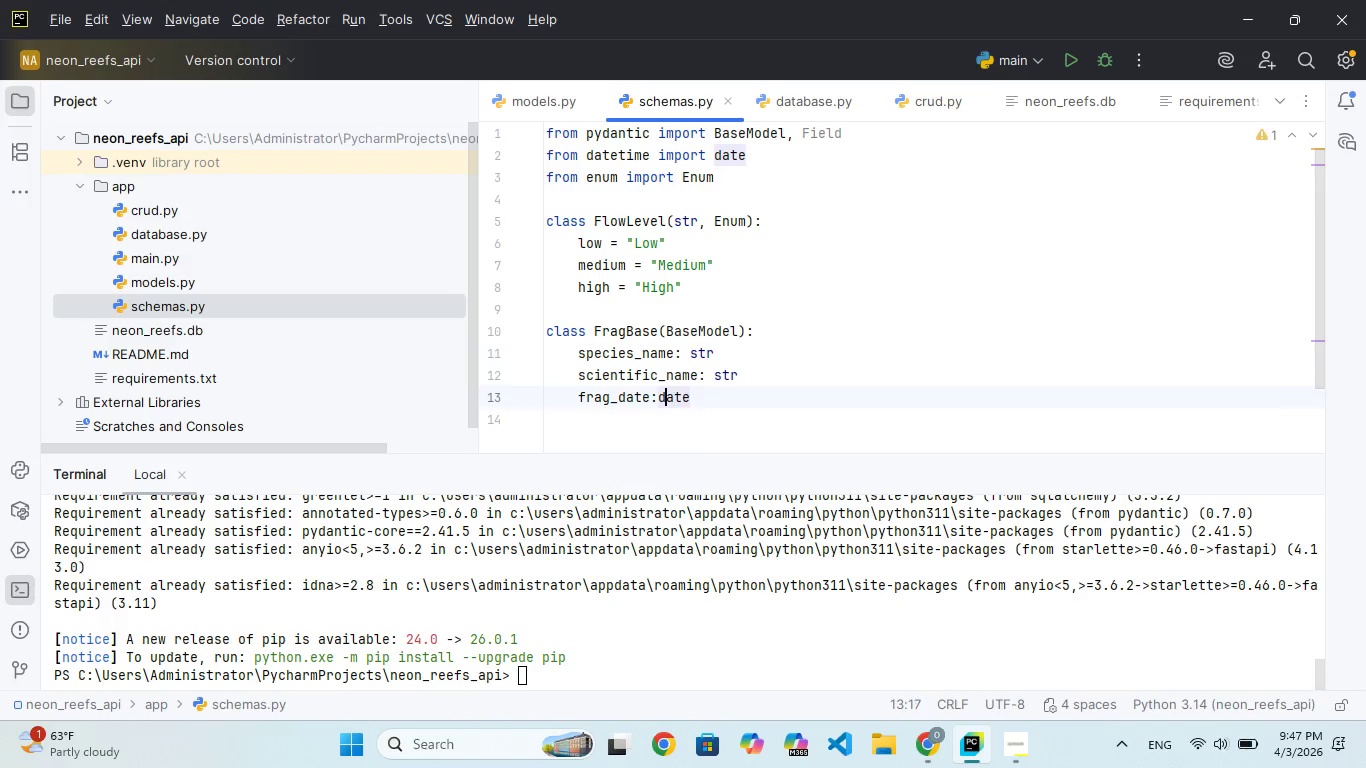 
key(ArrowLeft)
 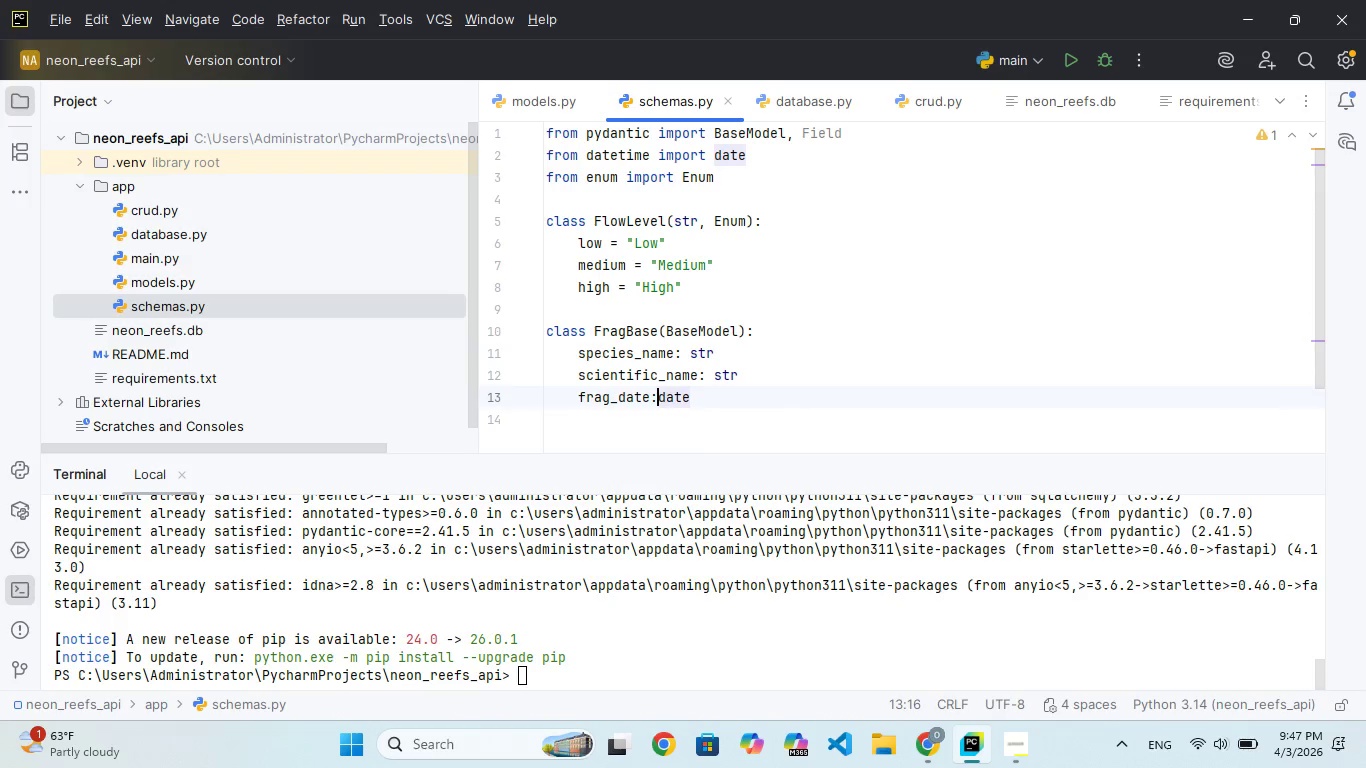 
key(ArrowLeft)
 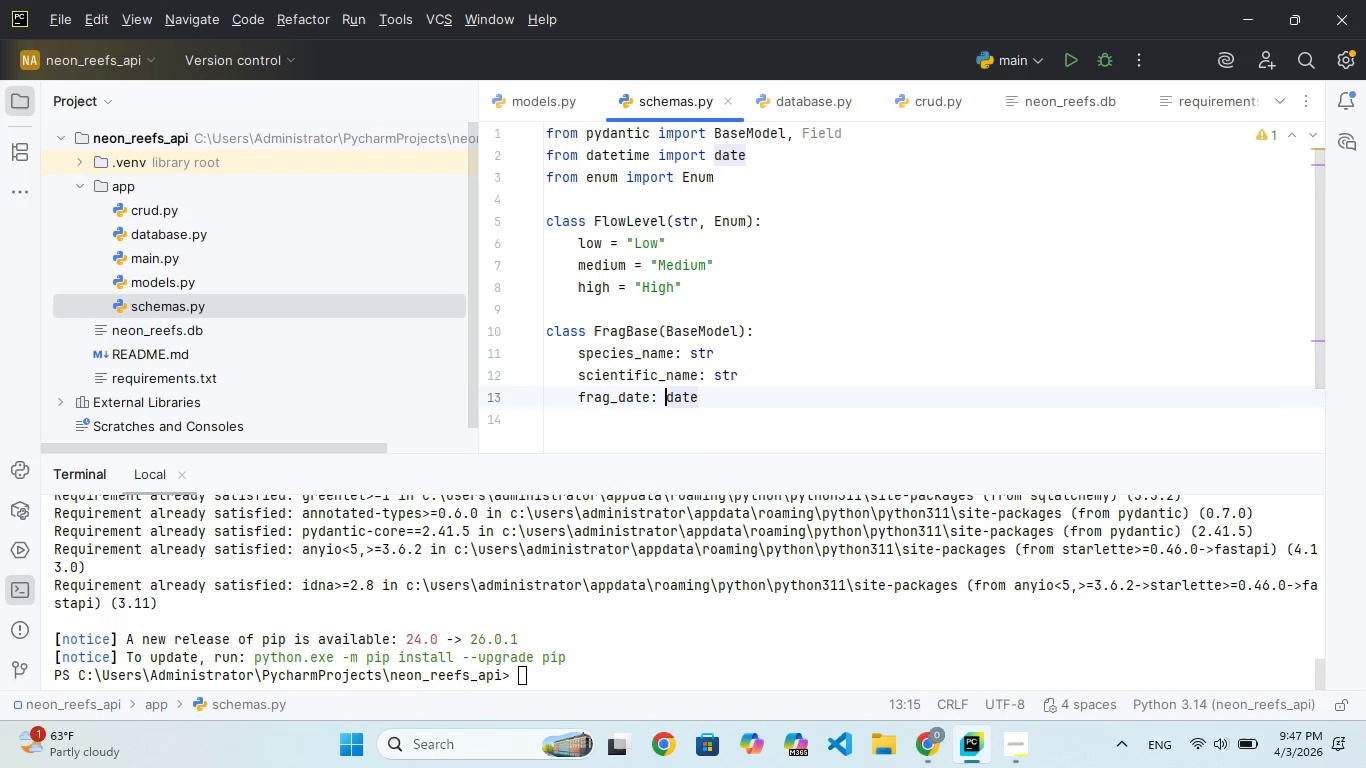 
key(Space)
 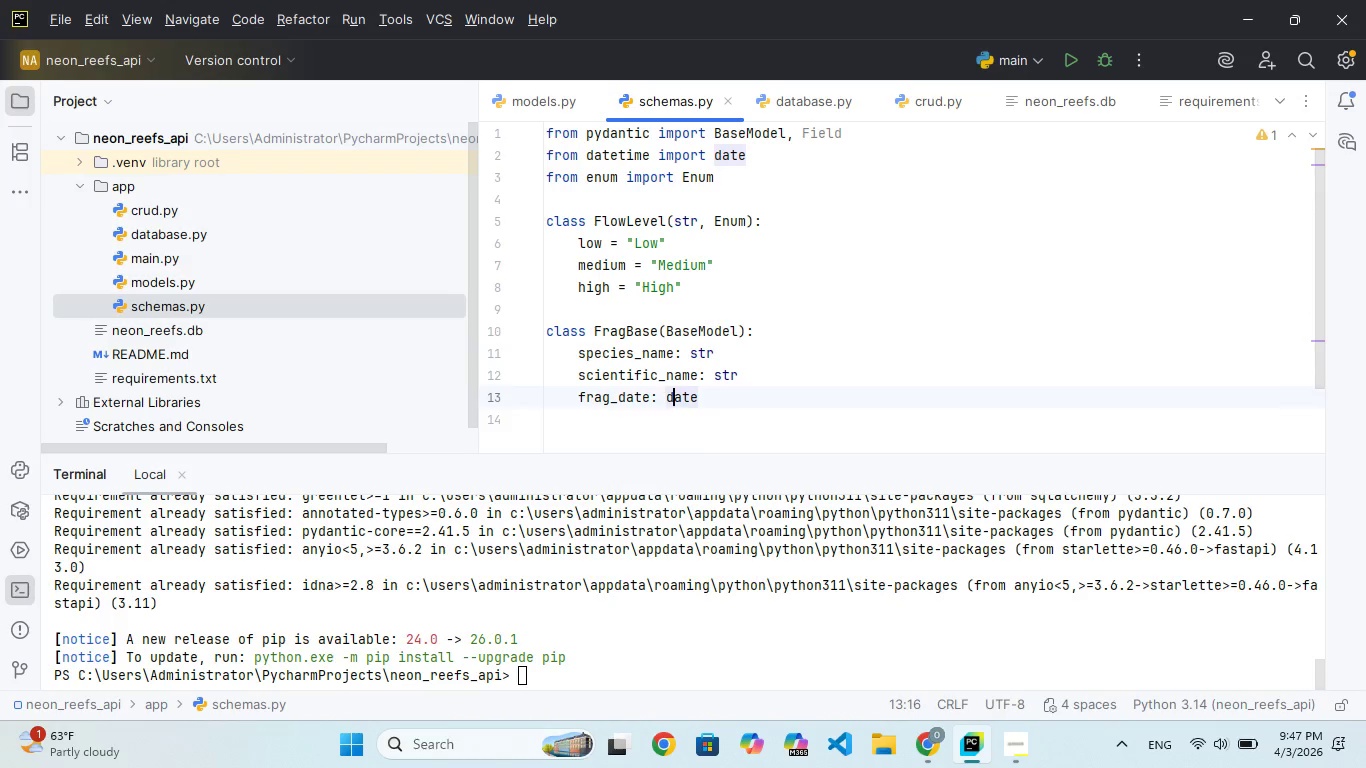 
key(ArrowRight)
 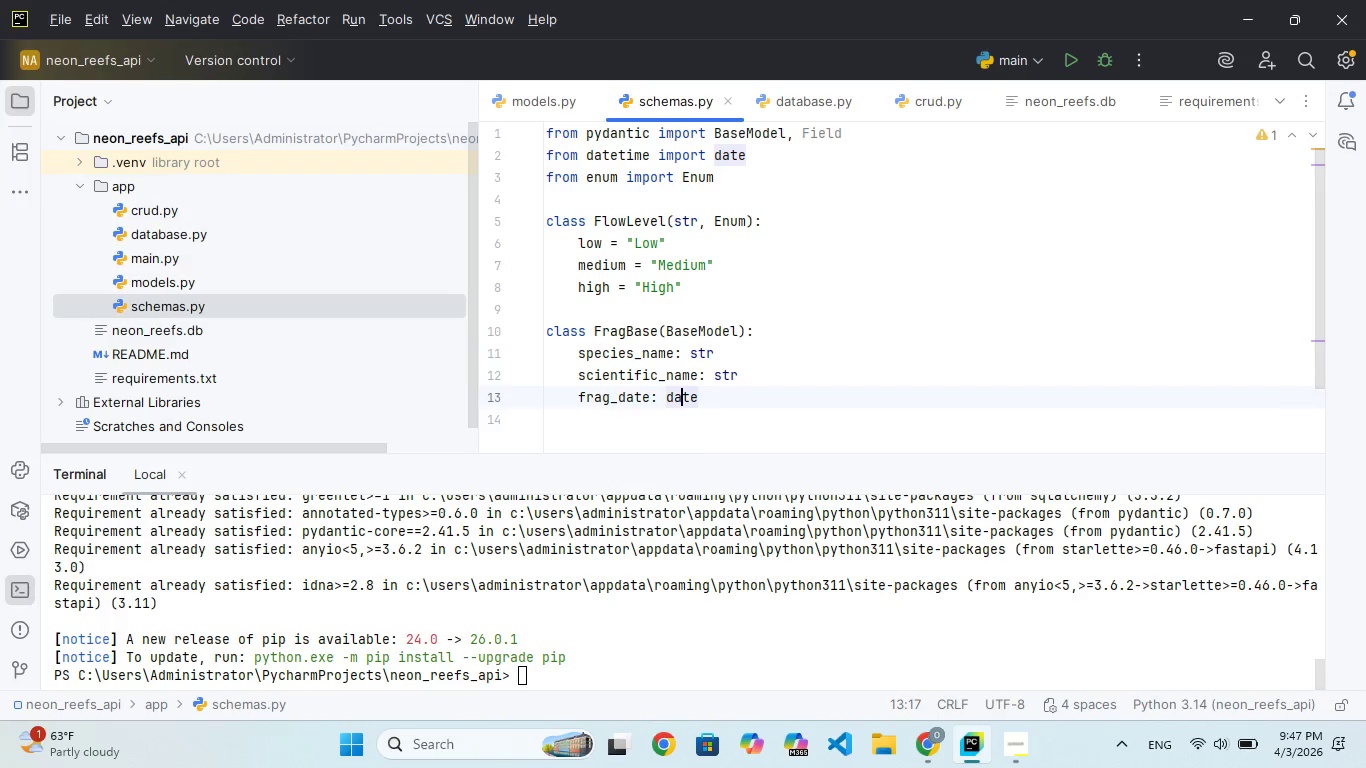 
key(ArrowRight)
 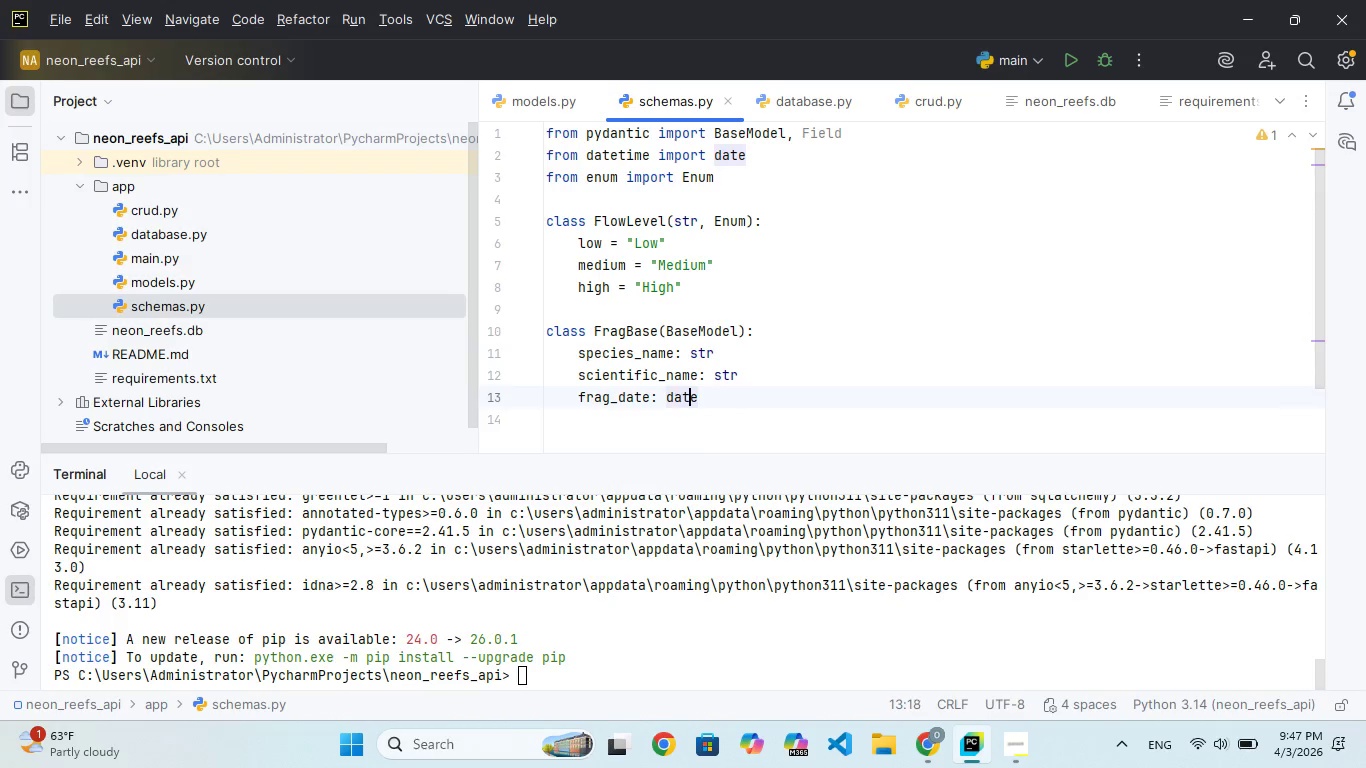 
key(ArrowRight)
 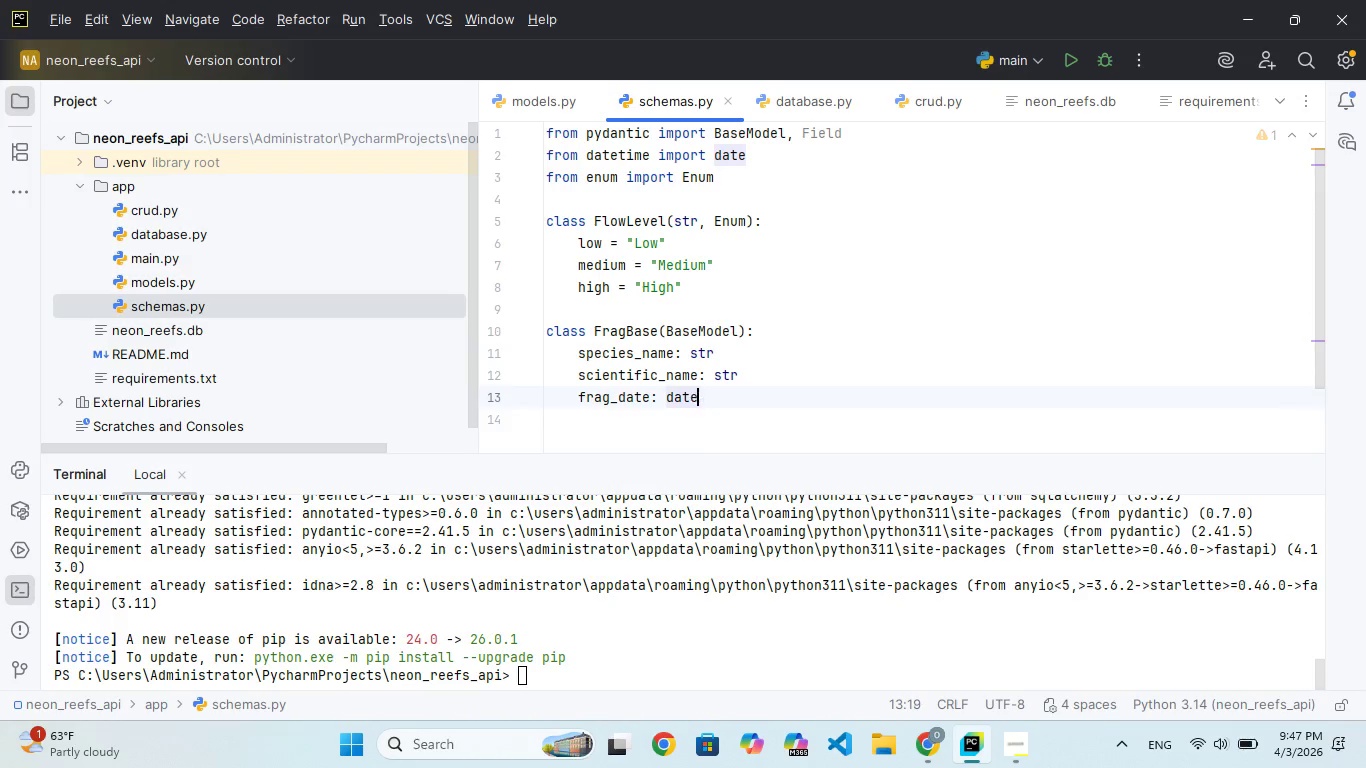 
key(ArrowRight)
 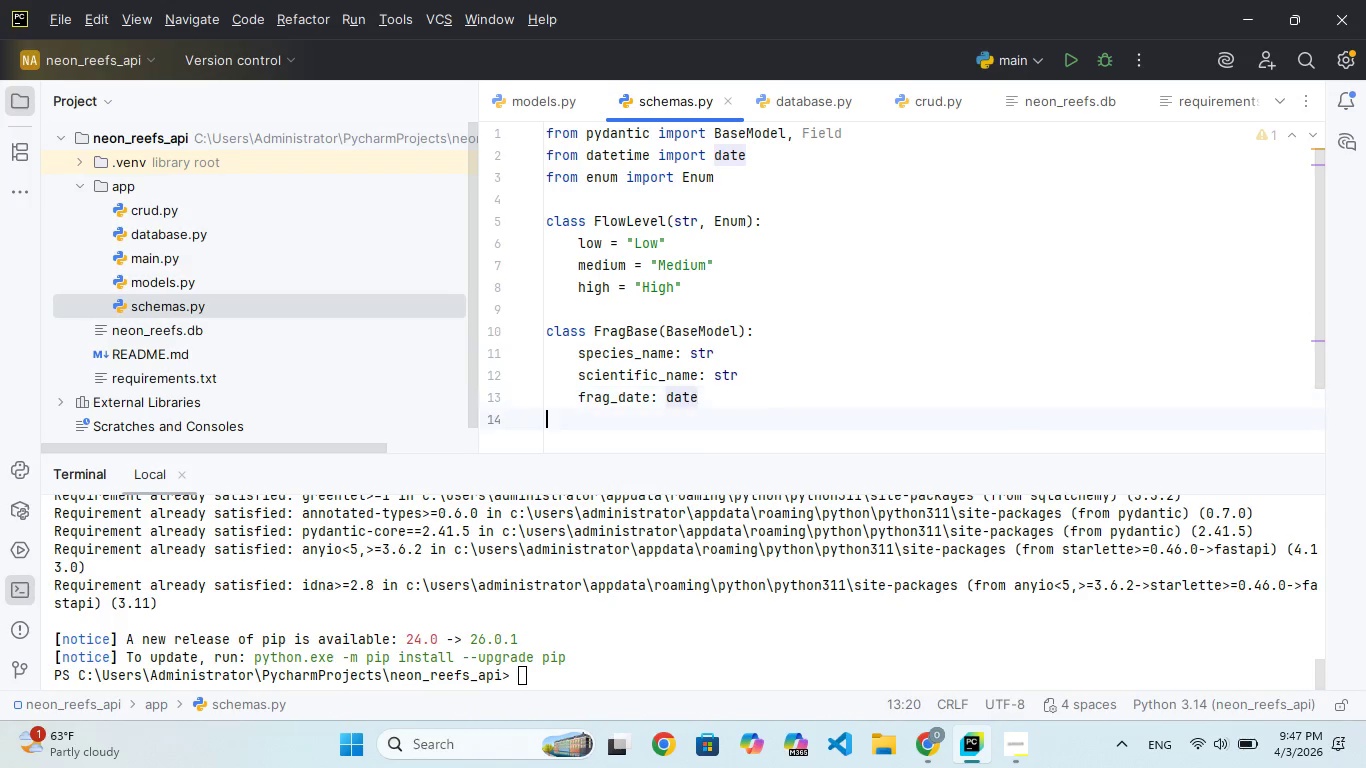 
key(ArrowRight)
 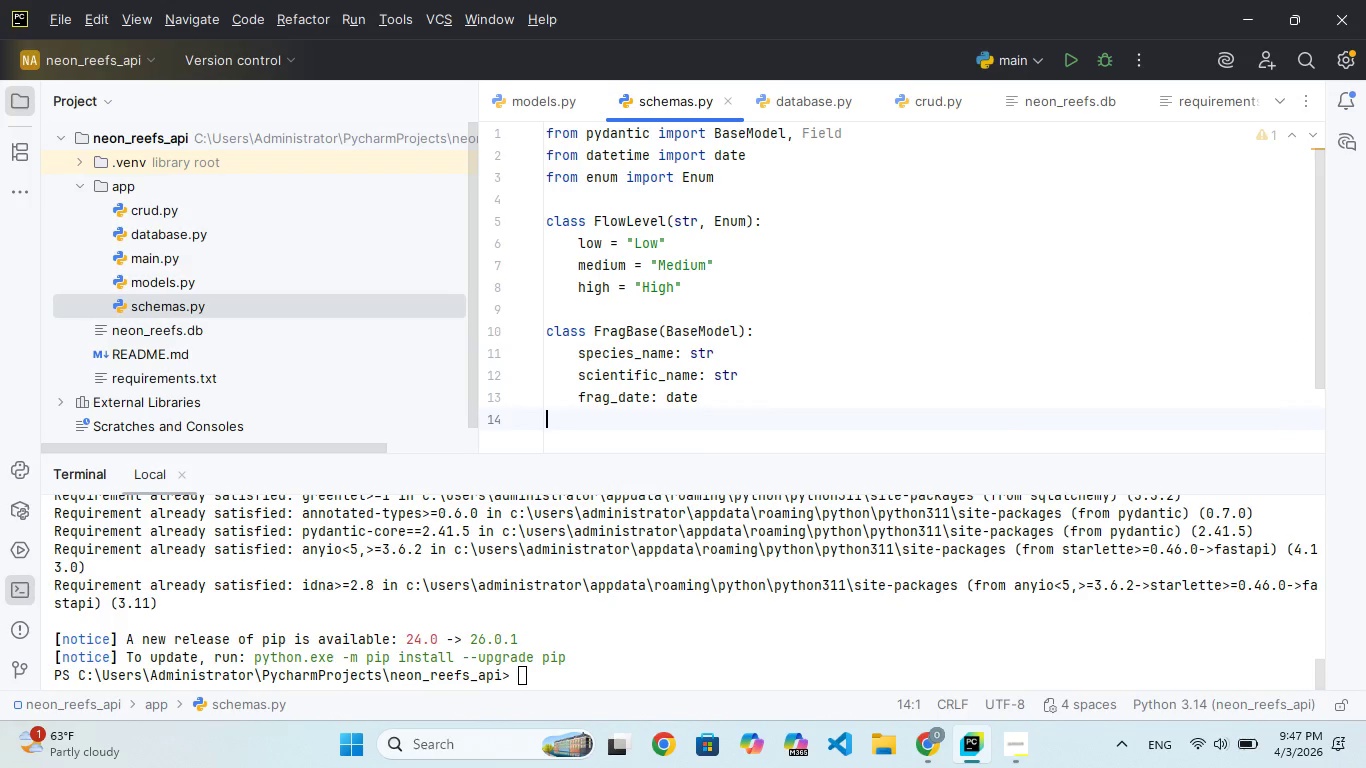 
key(ArrowLeft)
 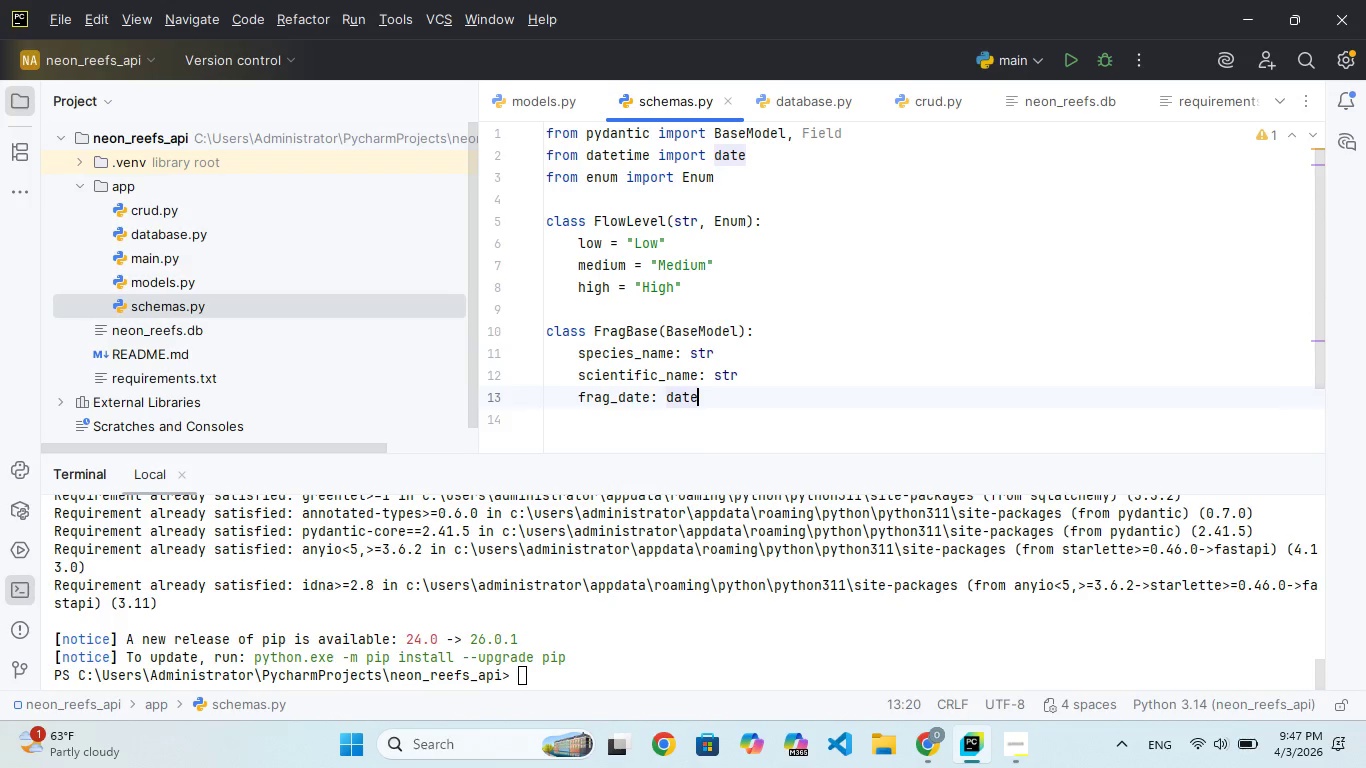 
key(Enter)
 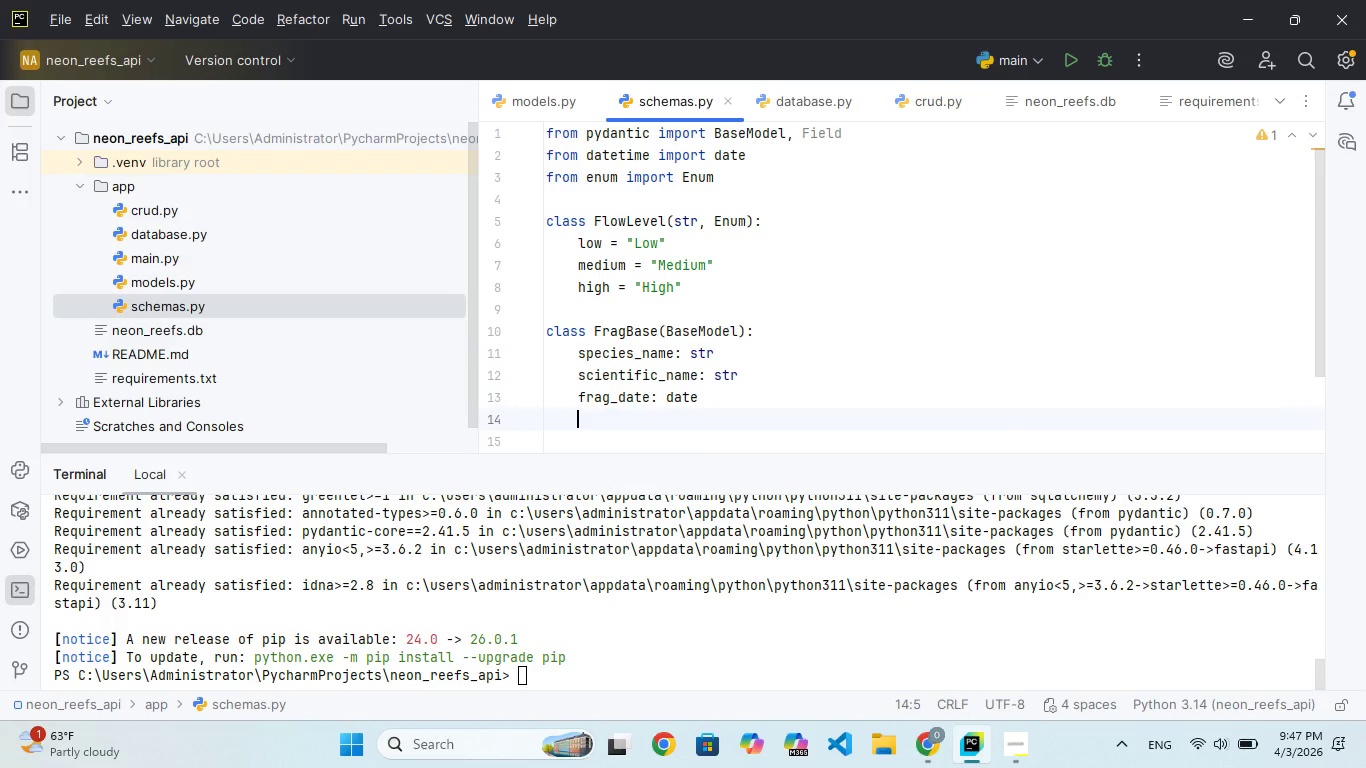 
type(par_requirene)
key(Backspace)
key(Backspace)
type(ment)
 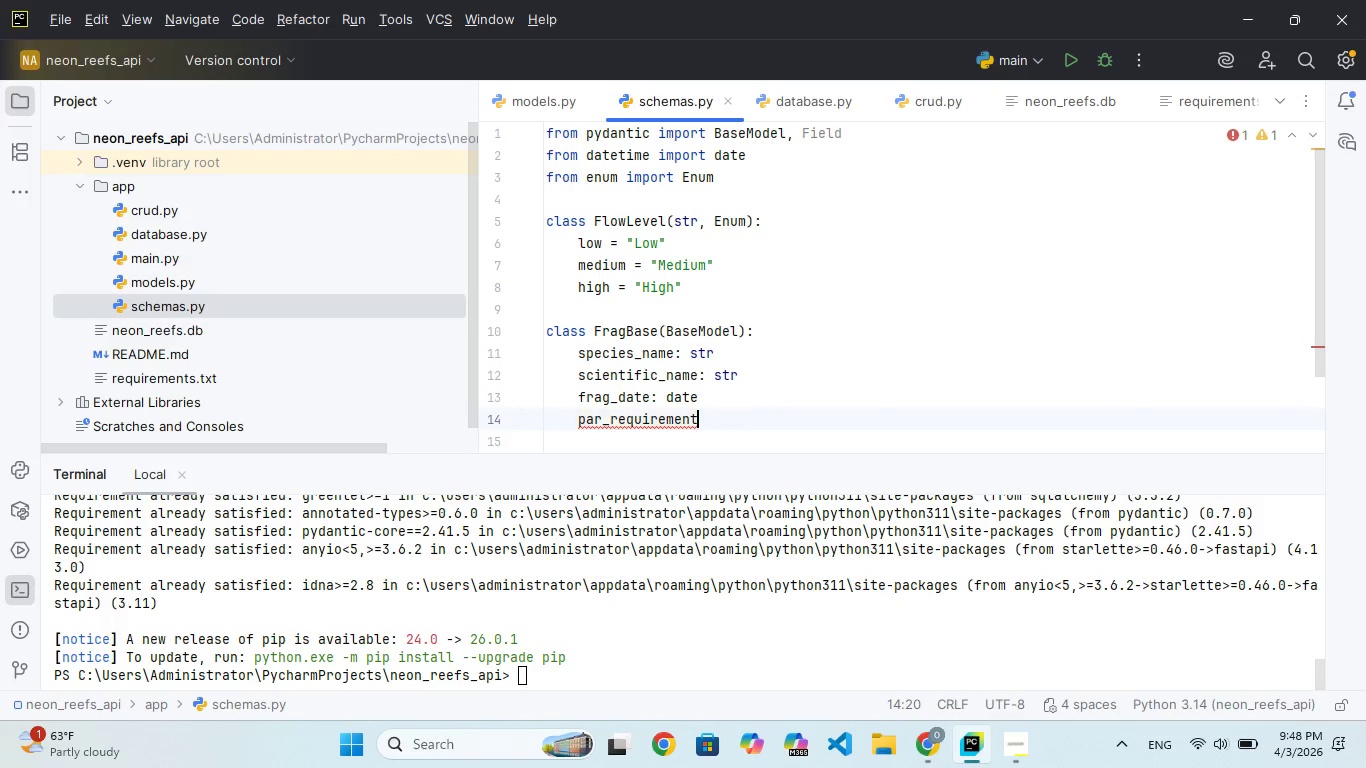 
type(: t+Fale)
key(Backspace)
key(Backspace)
key(Backspace)
key(Backspace)
key(Backspace)
key(Backspace)
key(Backspace)
 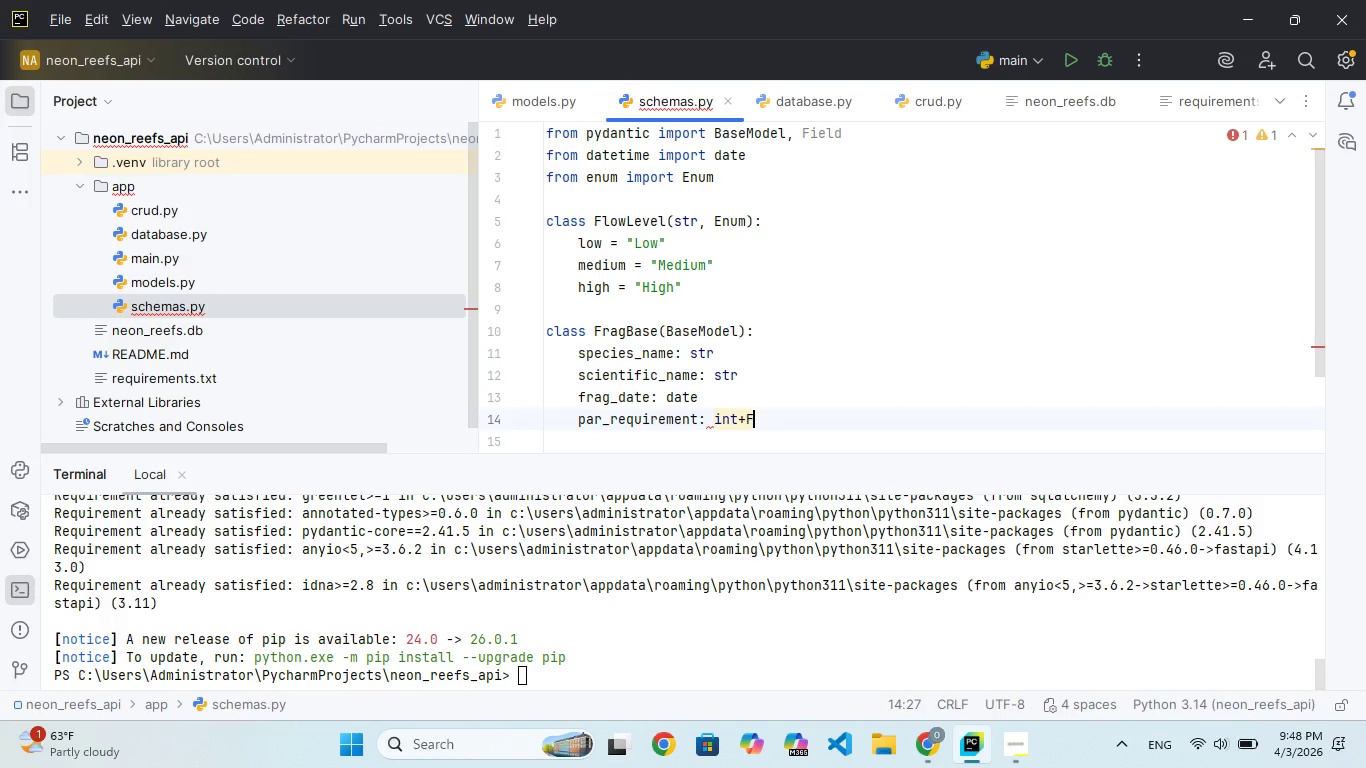 
hold_key(key=I, duration=0.31)
 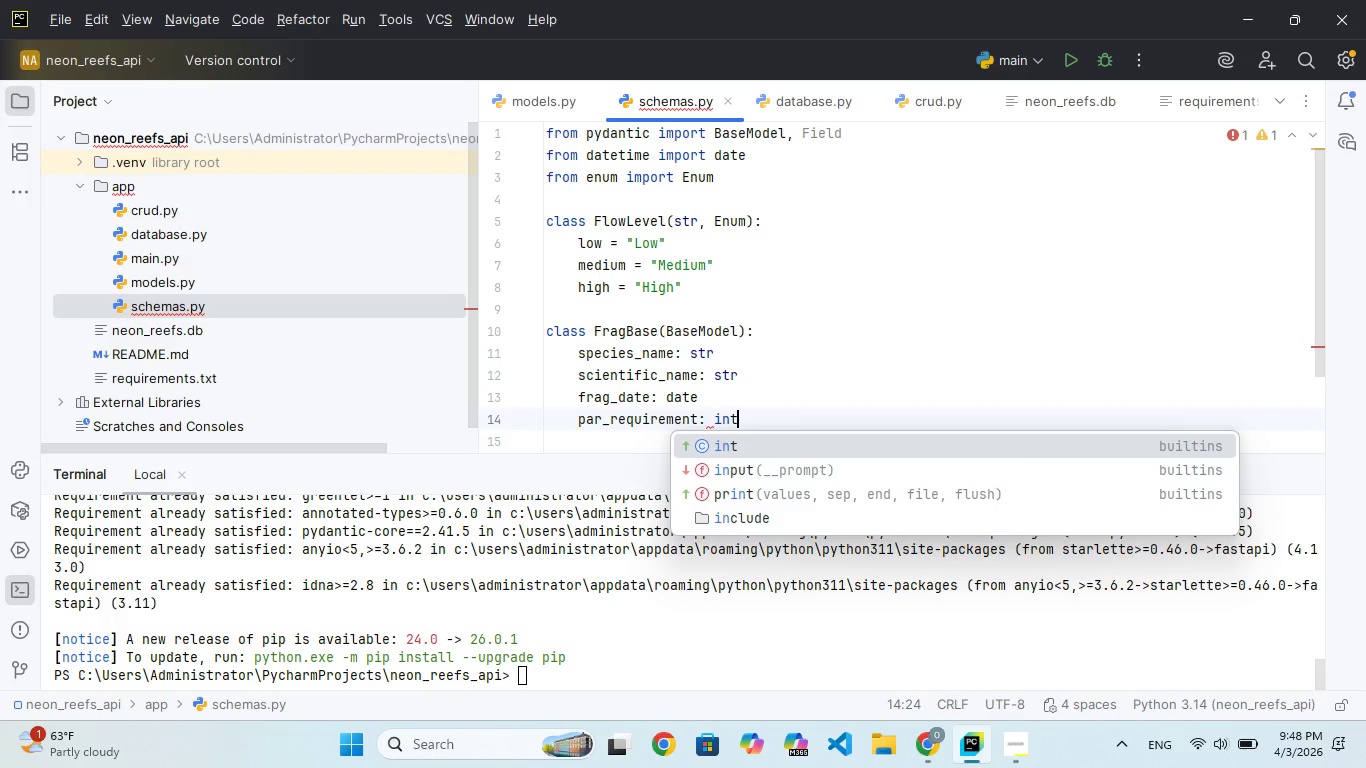 
hold_key(key=N, duration=0.31)
 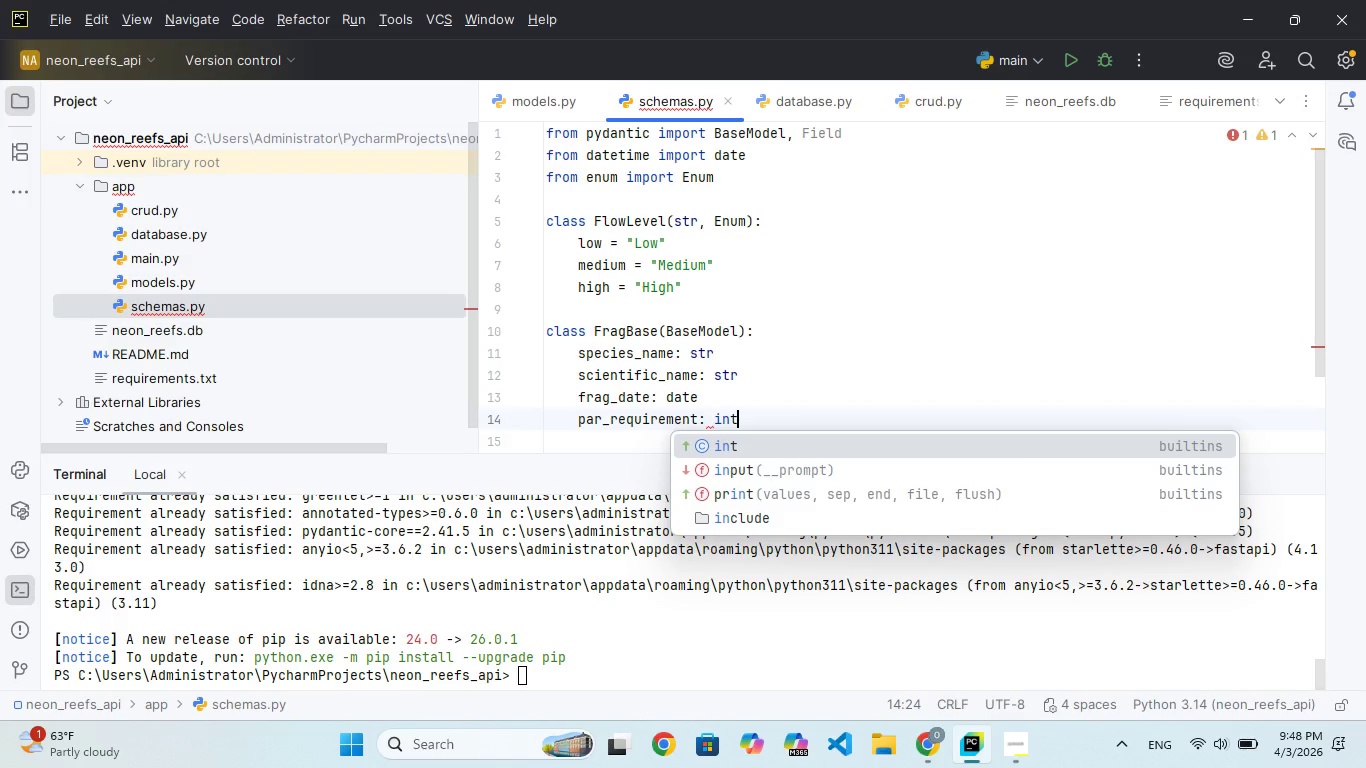 
hold_key(key=S, duration=0.39)
 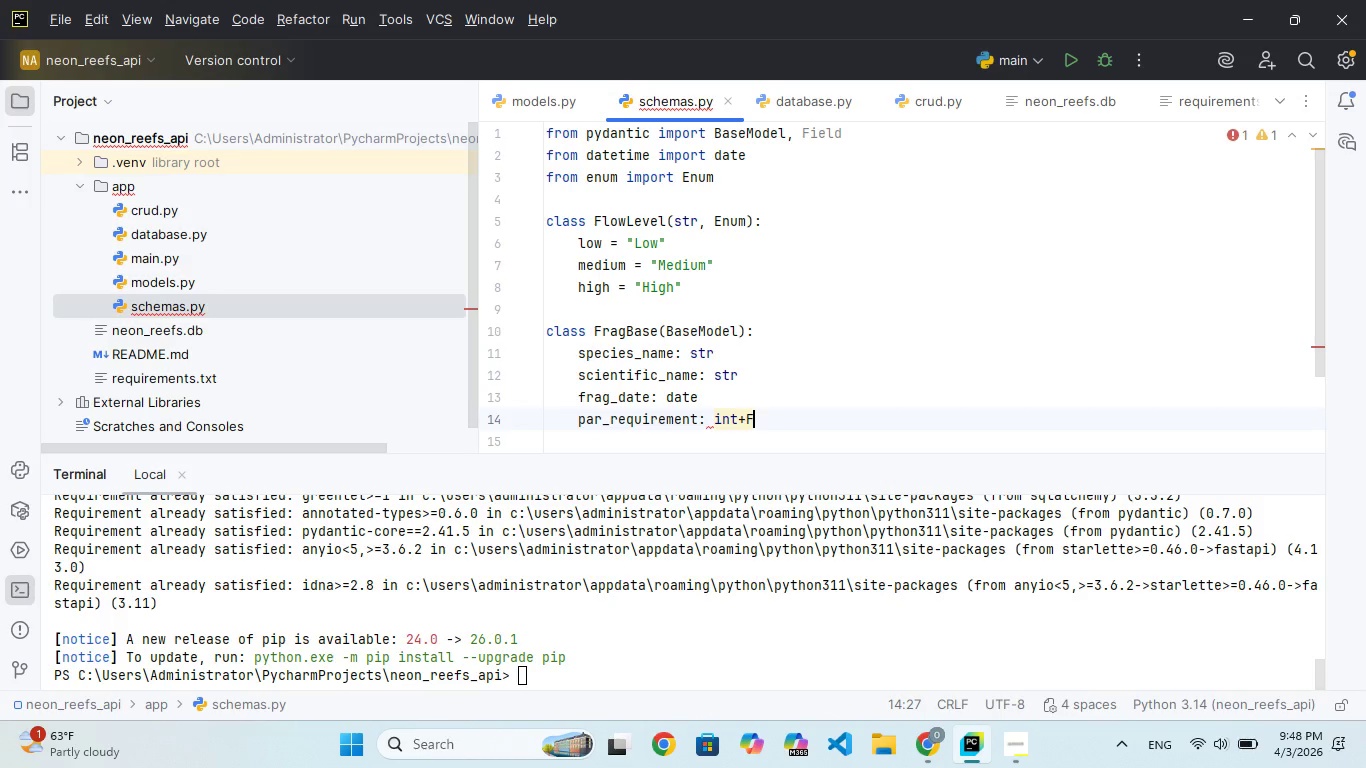 
wait(7.94)
 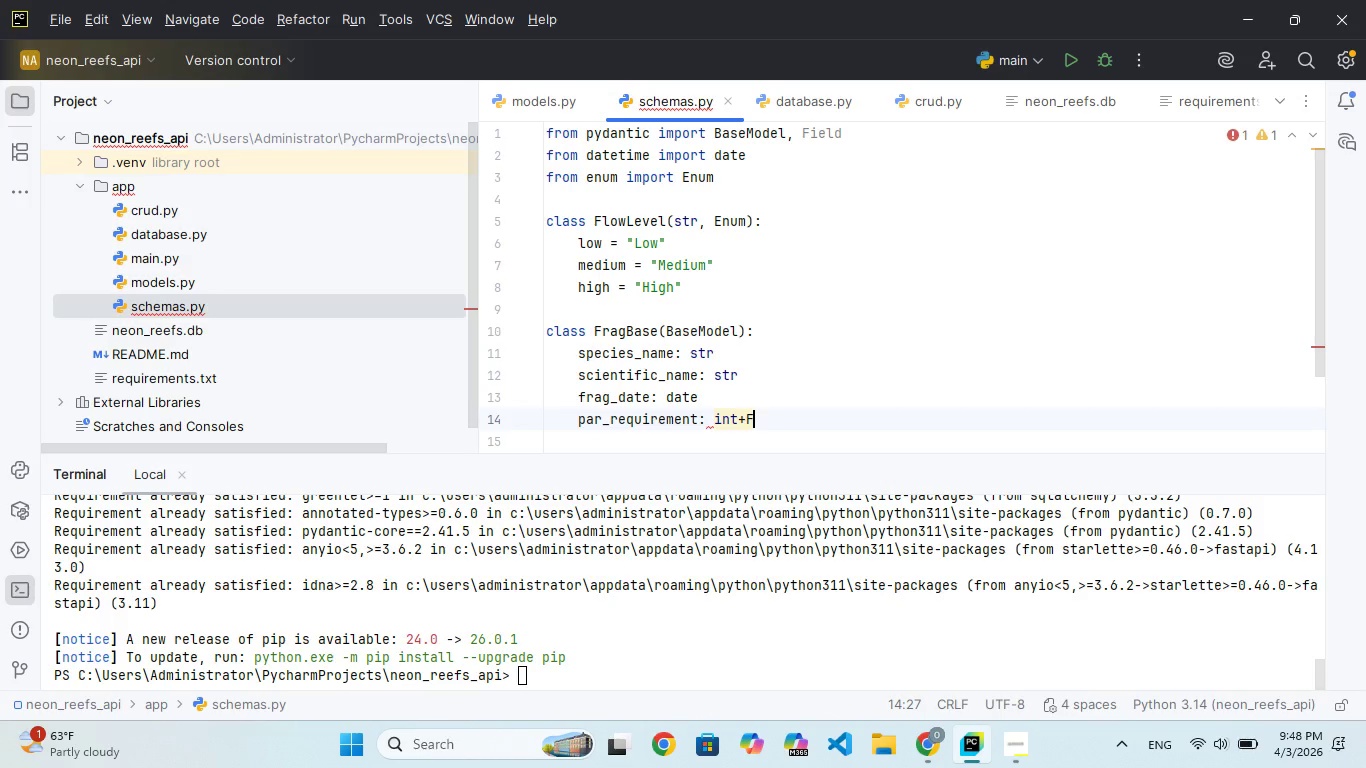 
key(Backspace)
 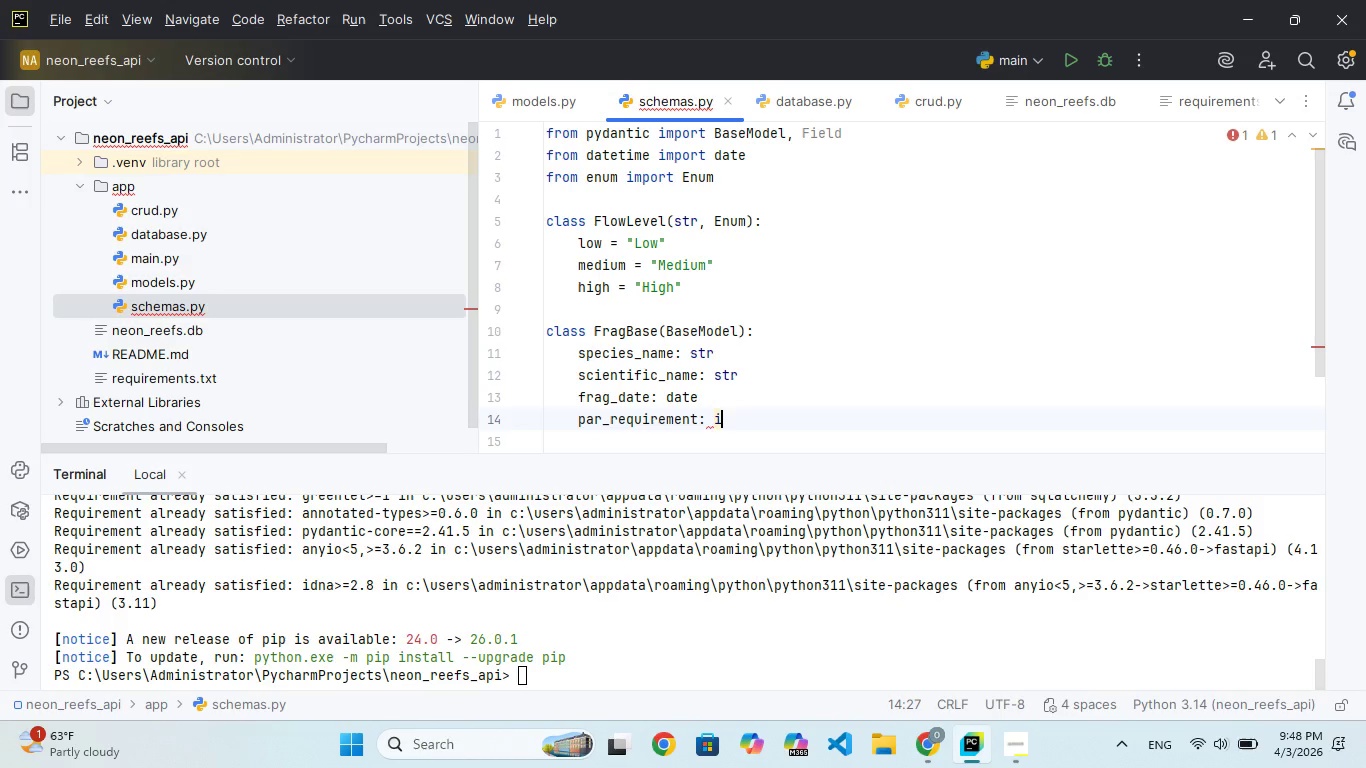 
wait(6.7)
 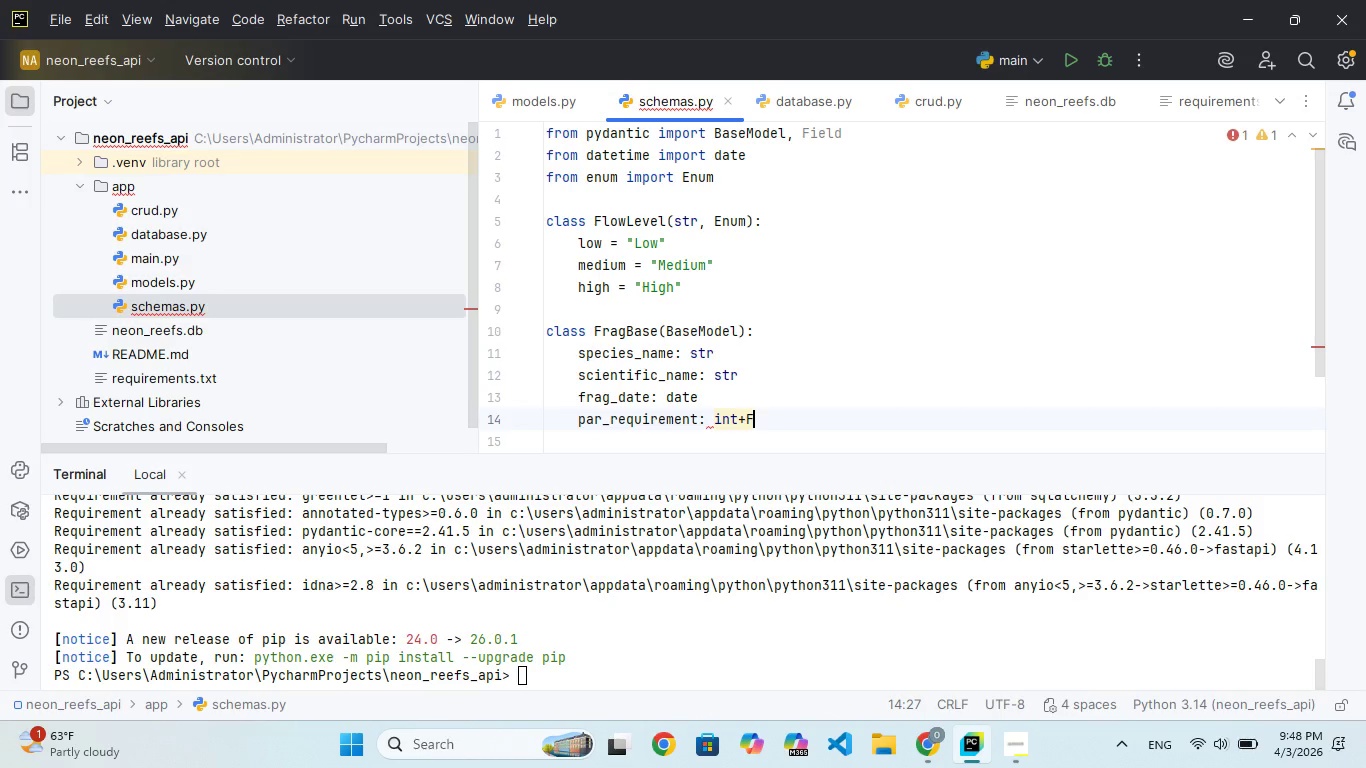 
key(Backspace)
type(int = Field(..)
 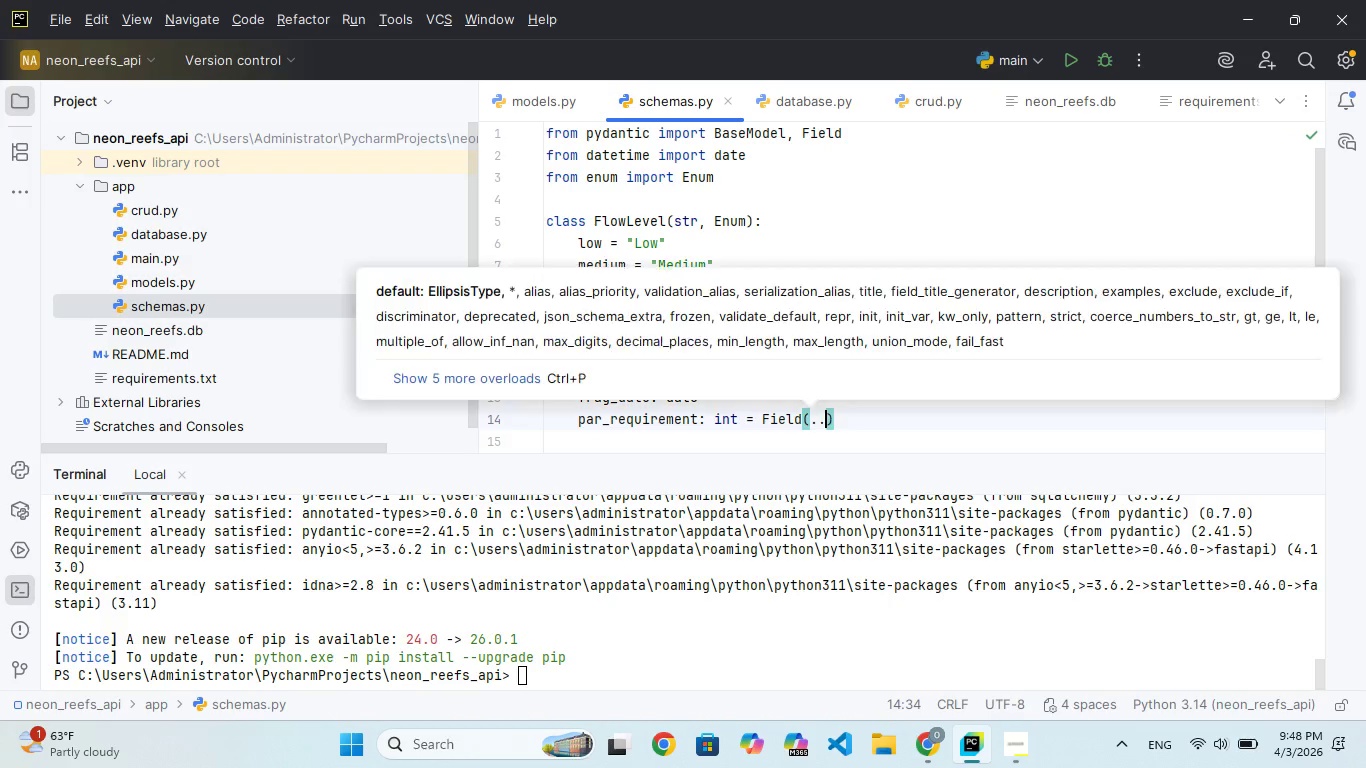 
type(., gt=0)
 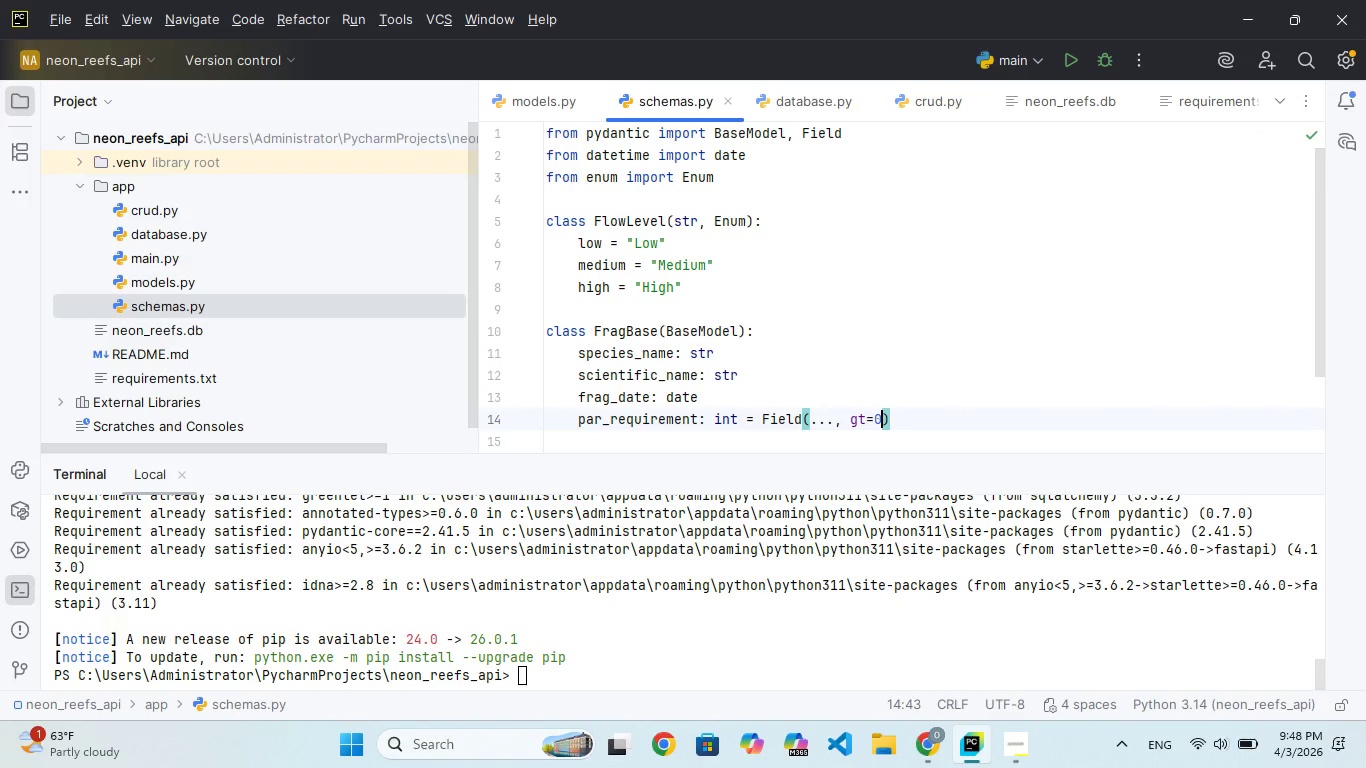 
key(ArrowRight)
 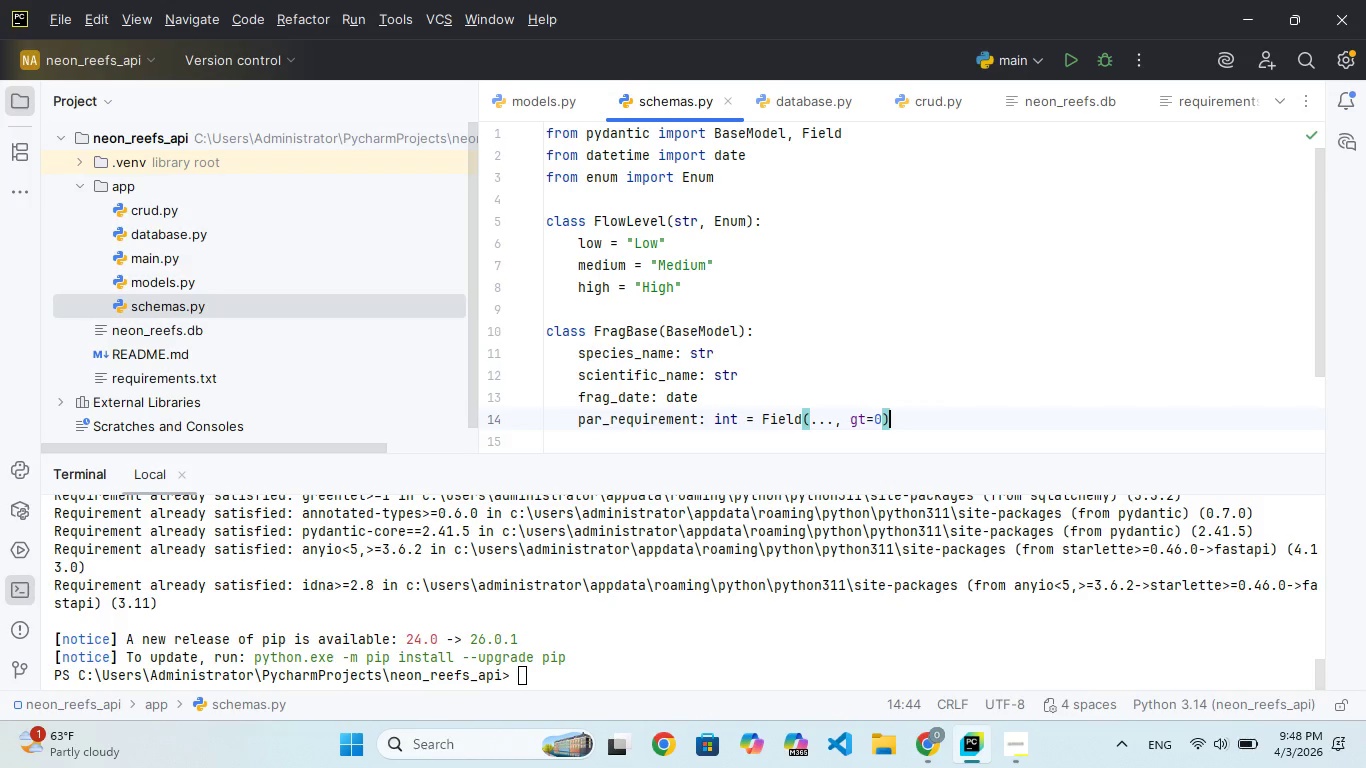 
key(Space)
 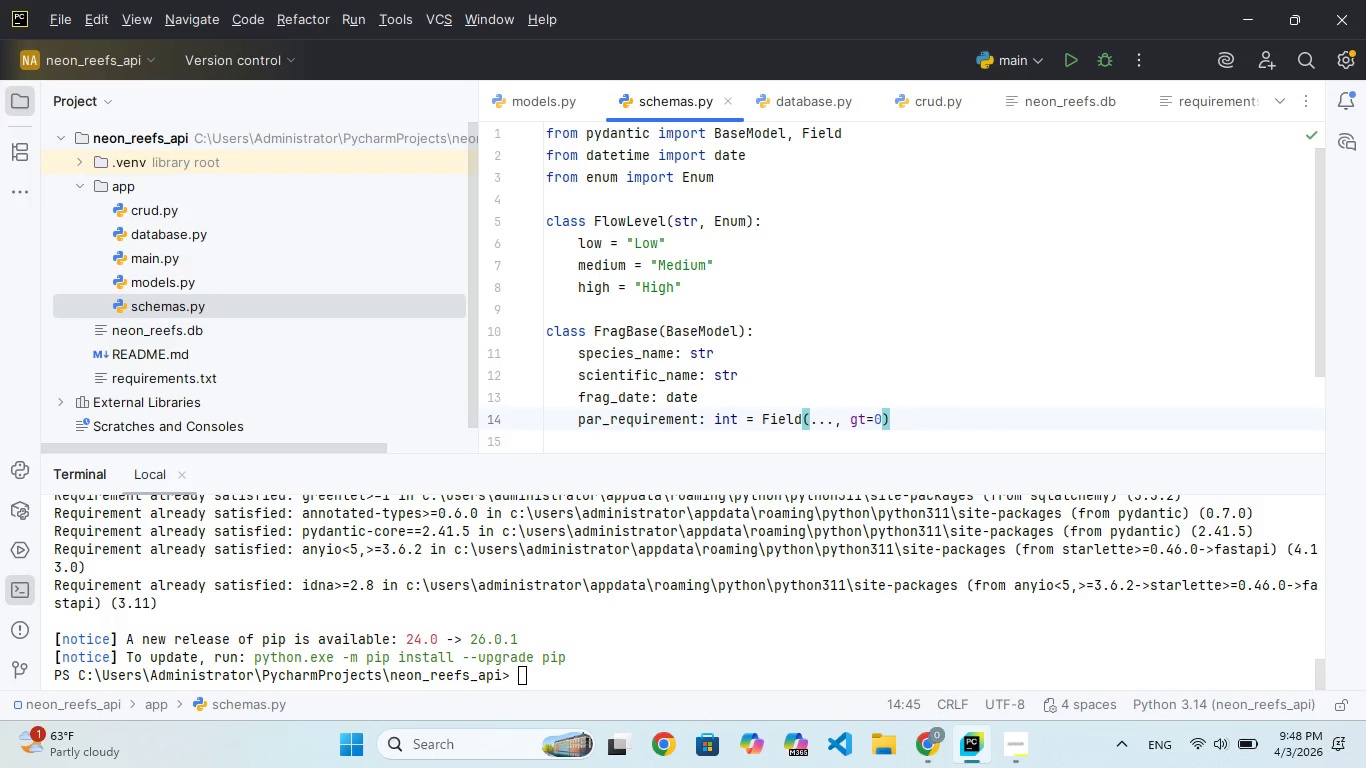 
type( # mut be positive)
 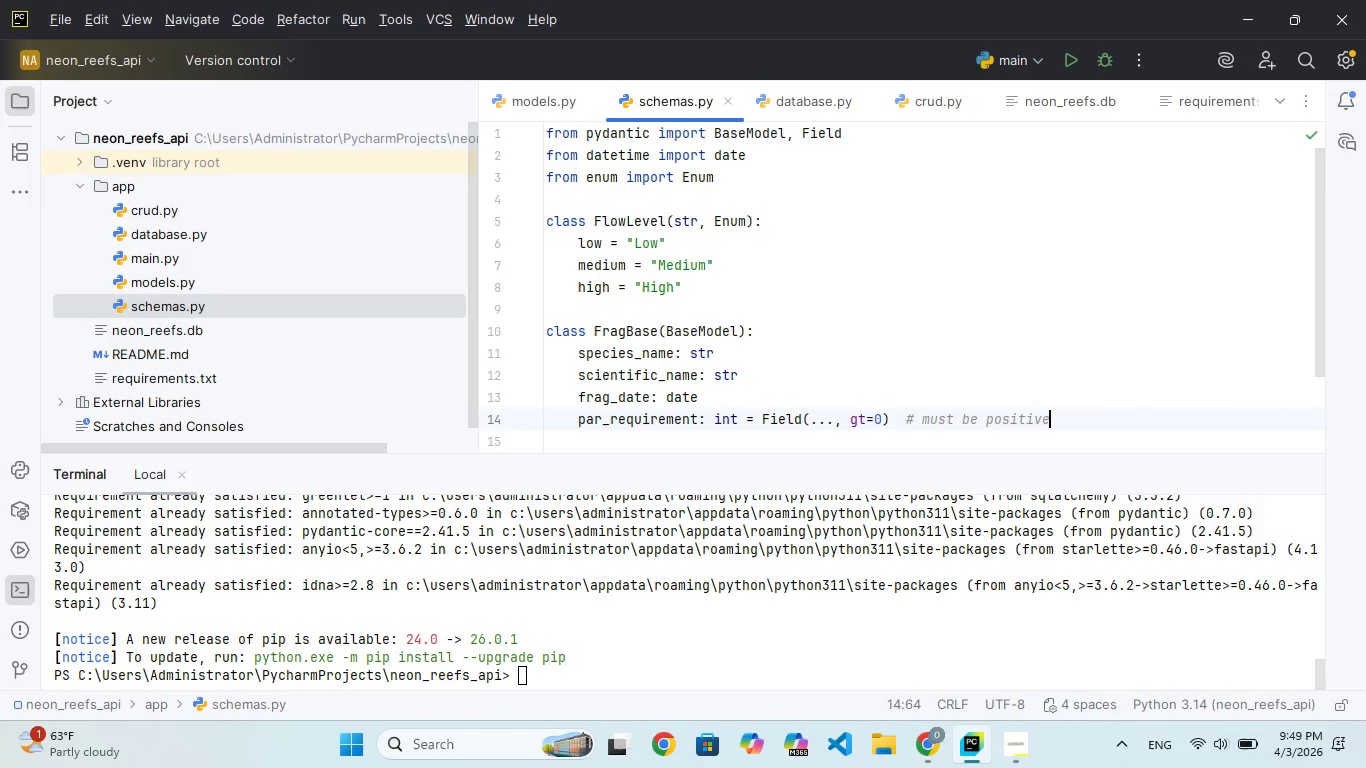 
key(Enter)
 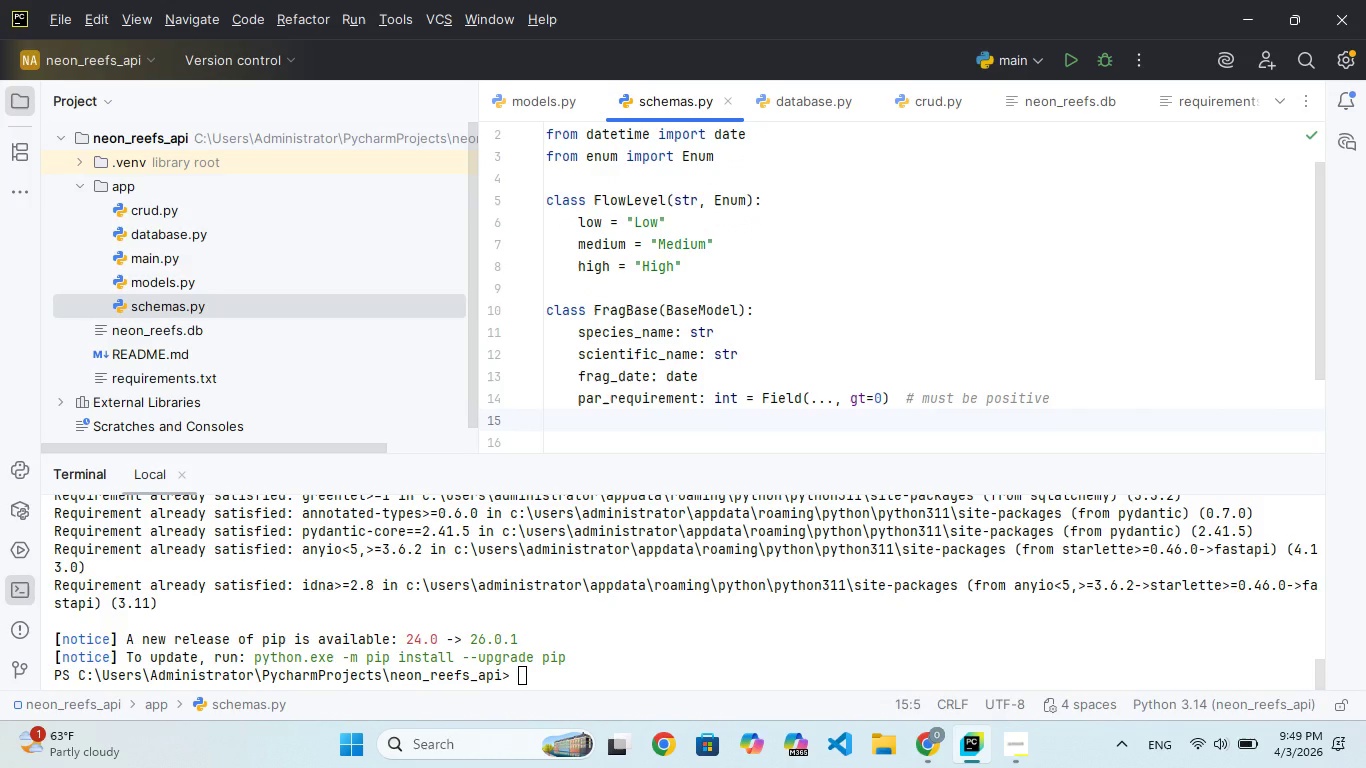 
type(flolw_requirement: FoLevel)
 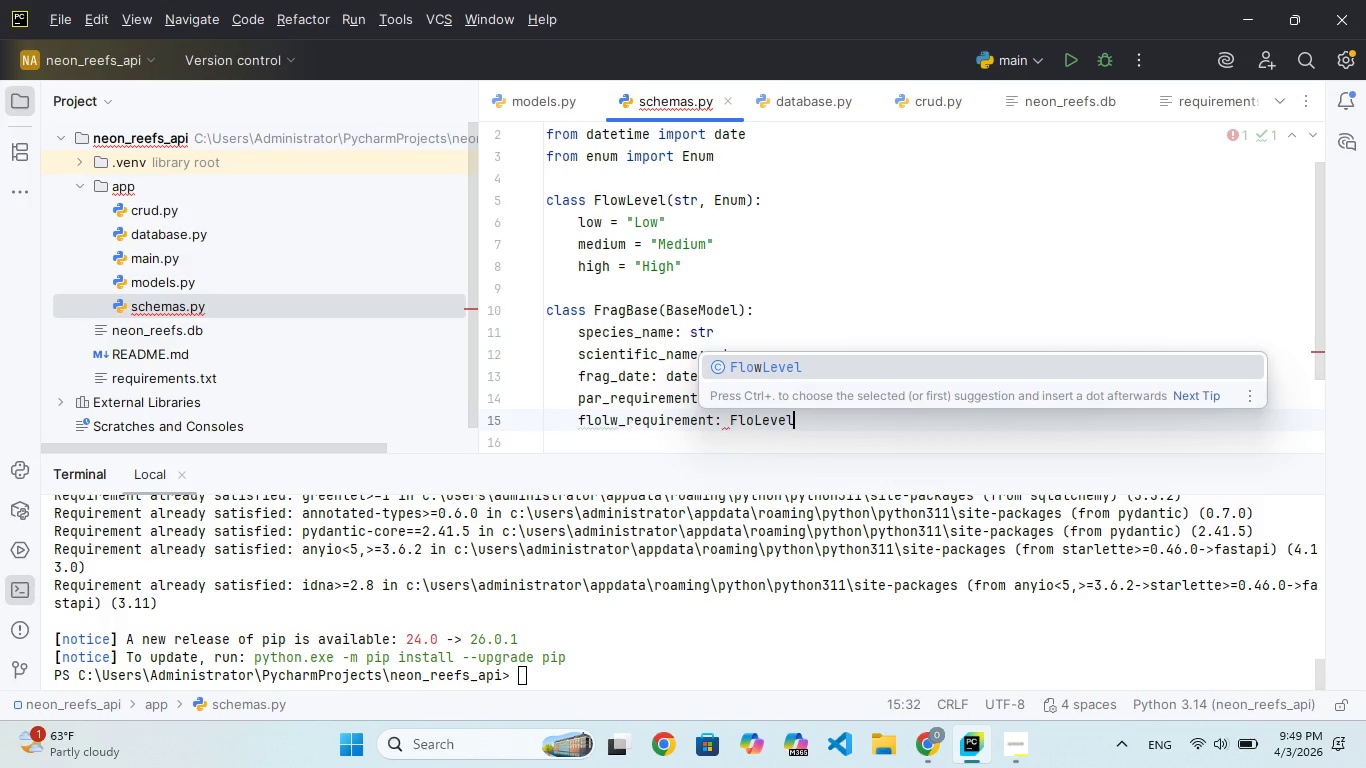 
key(ArrowLeft)
 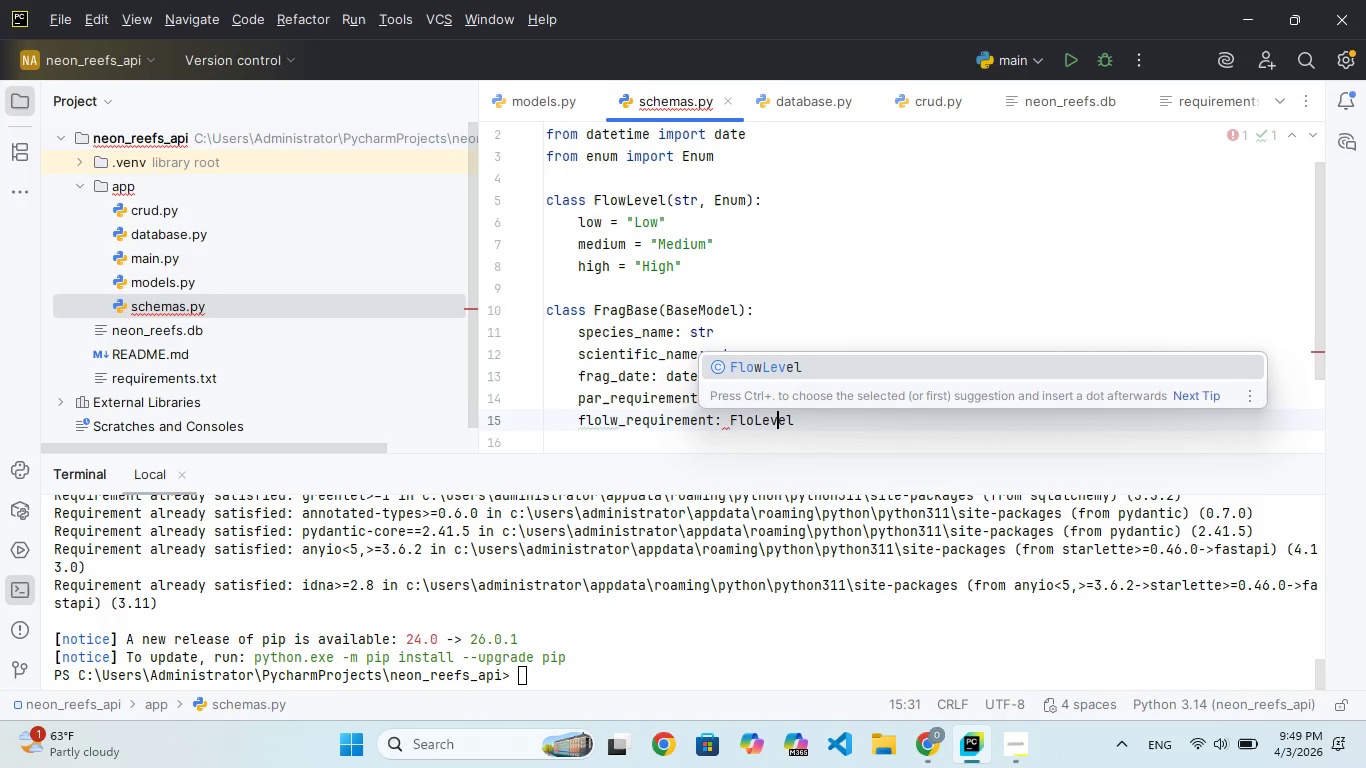 
key(ArrowLeft)
 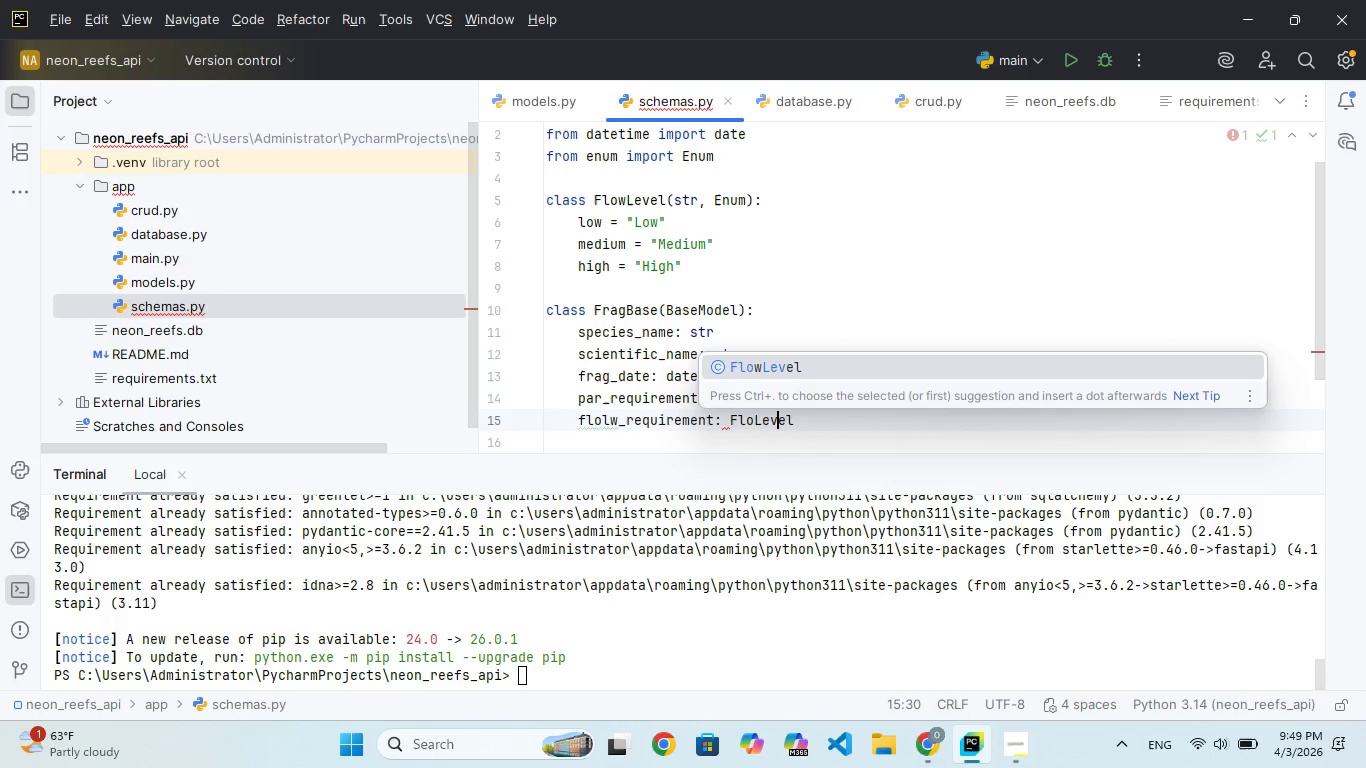 
key(ArrowLeft)
 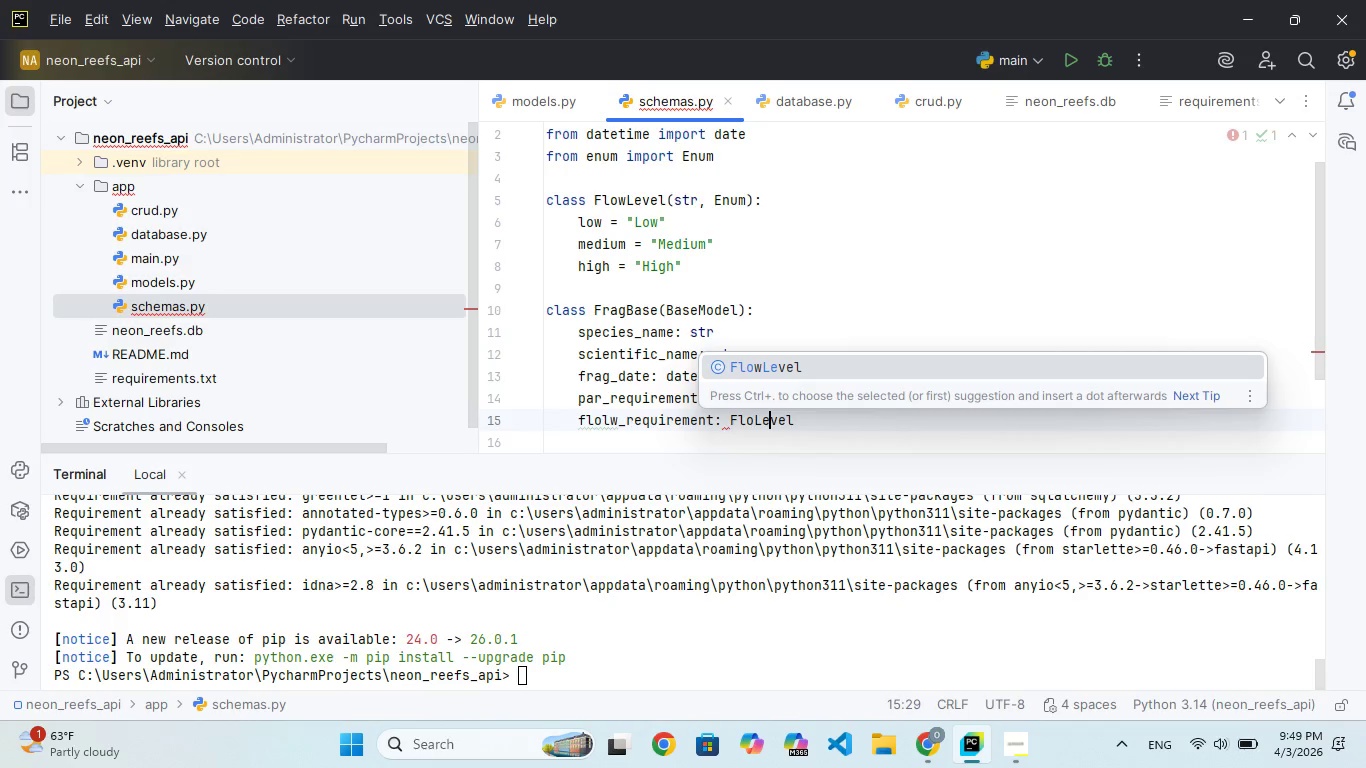 
key(ArrowLeft)
 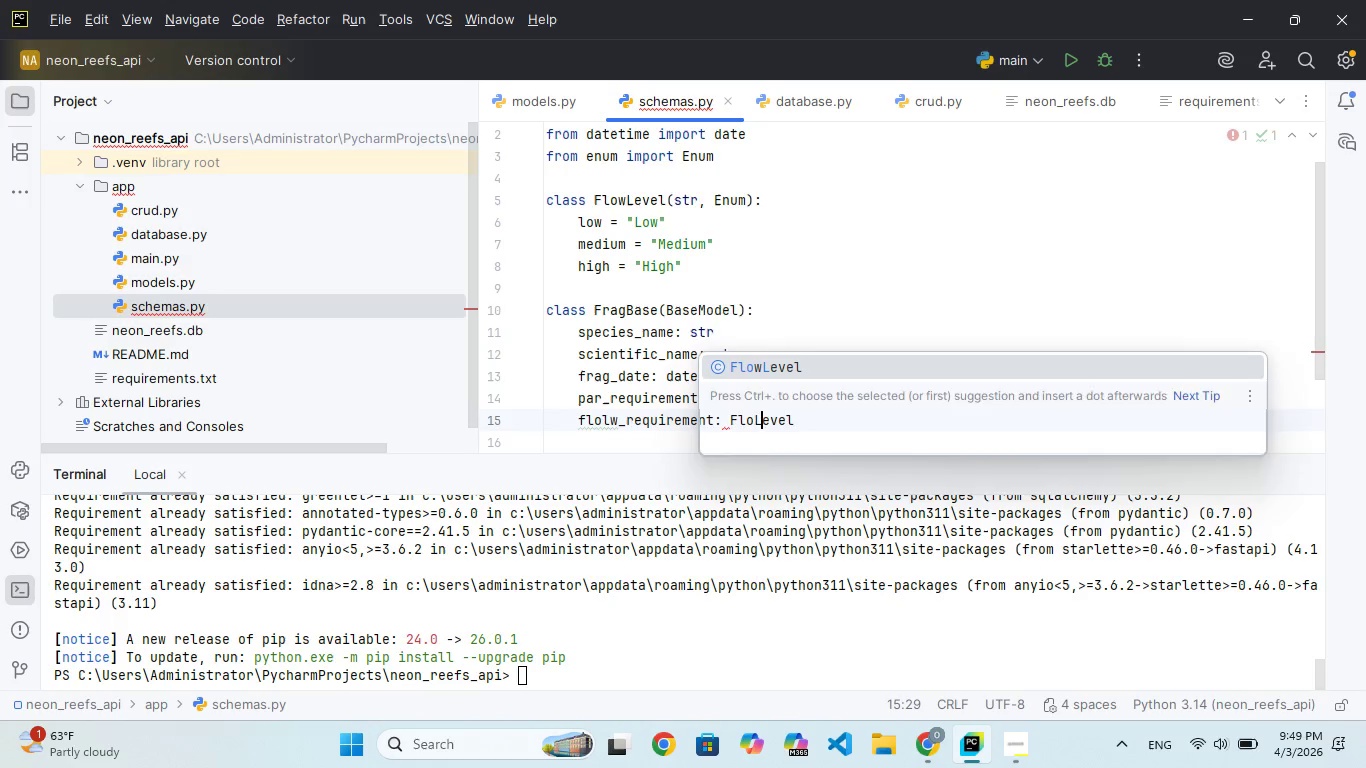 
key(ArrowLeft)
 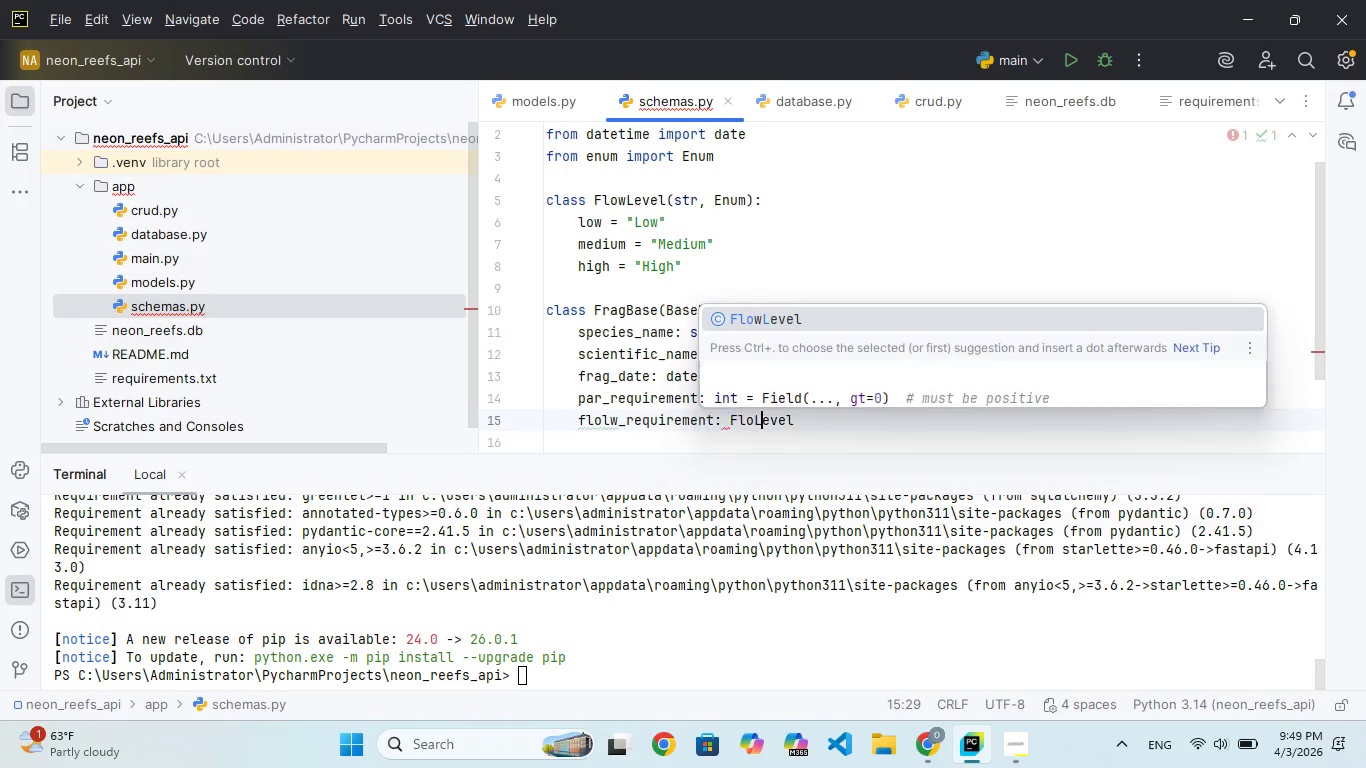 
key(ArrowLeft)
 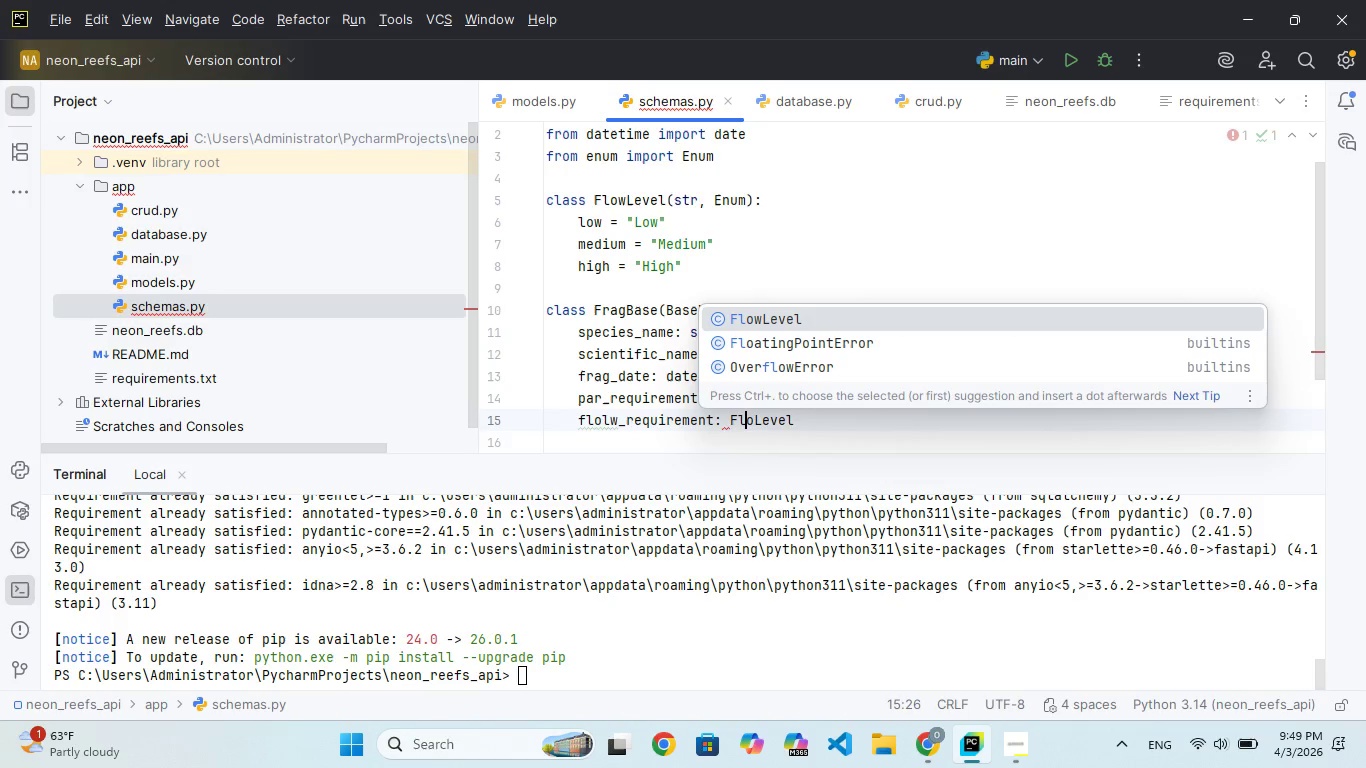 
key(Enter)
 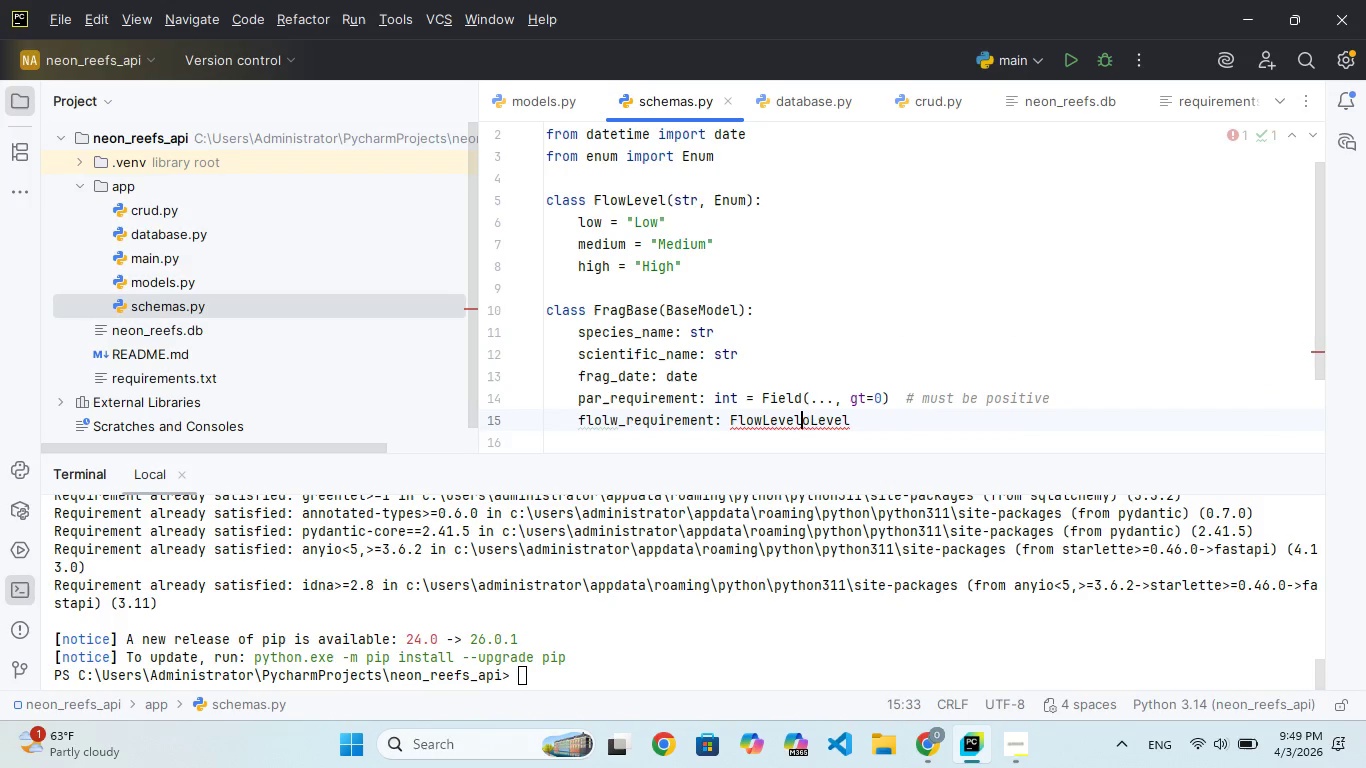 
hold_key(key=ArrowRight, duration=0.64)
 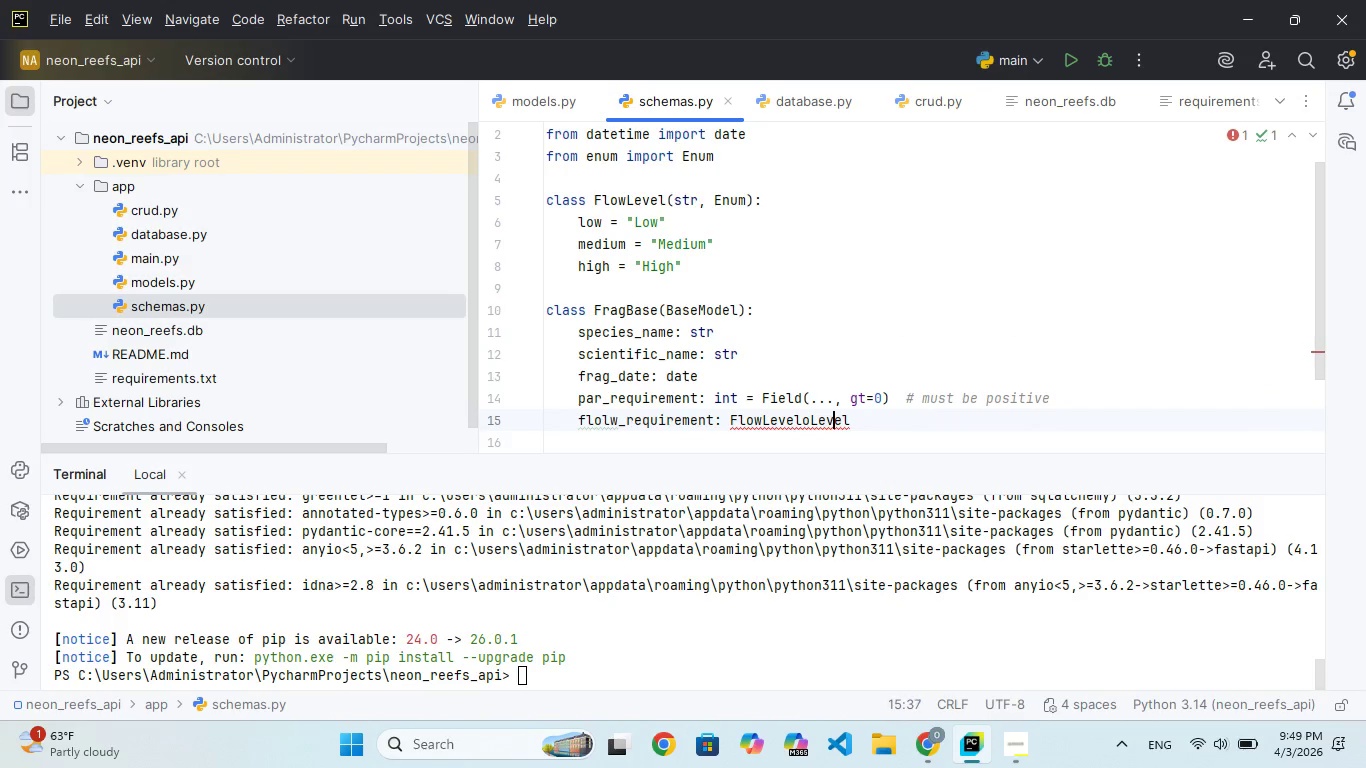 
key(ArrowRight)
 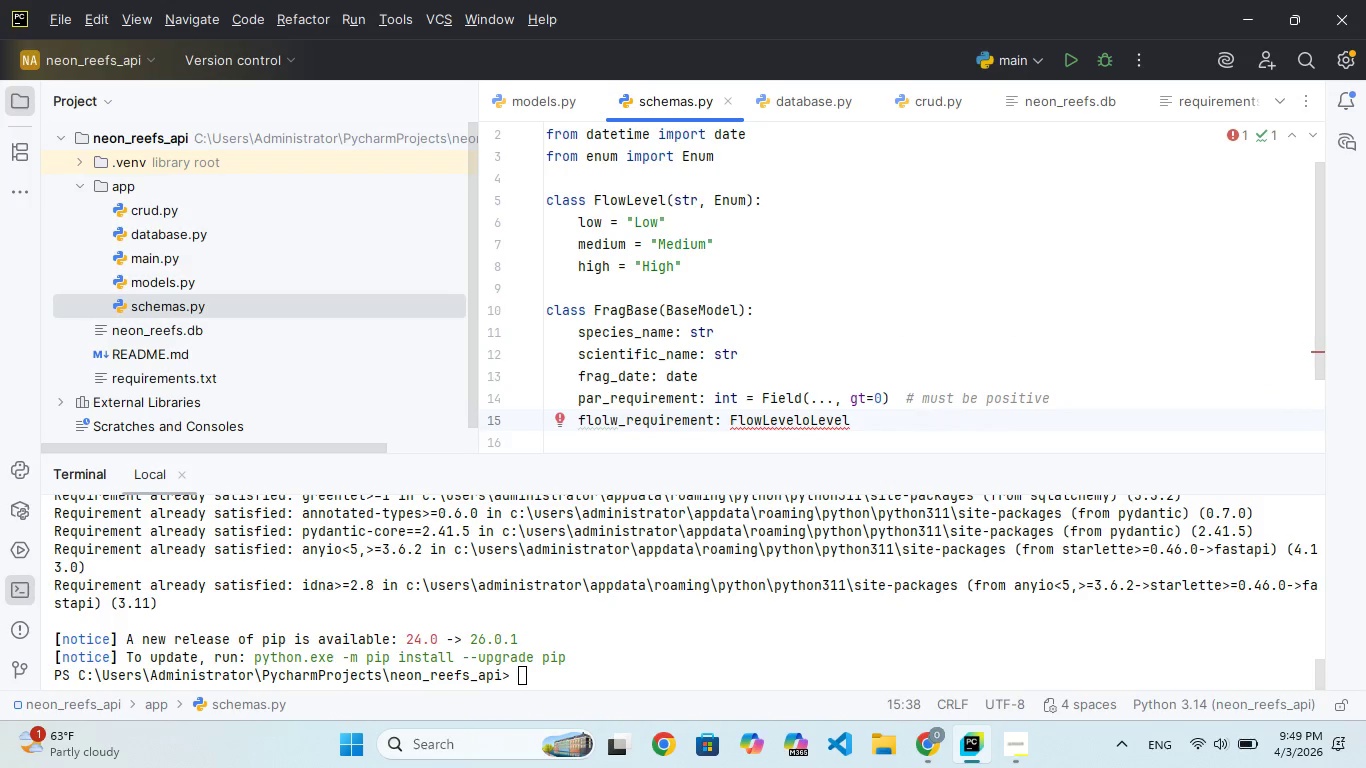 
key(ArrowRight)
 